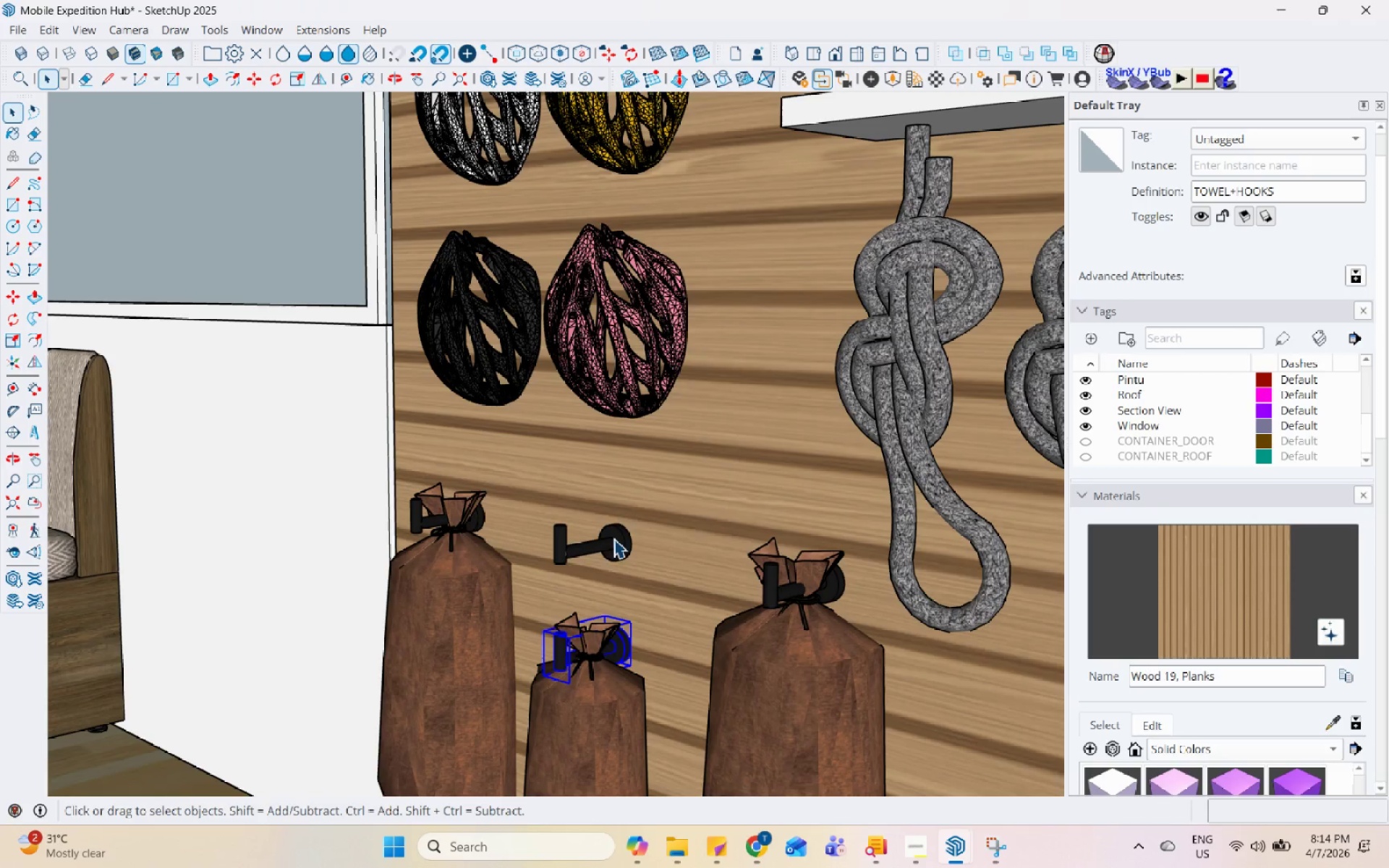 
left_click([697, 133])
 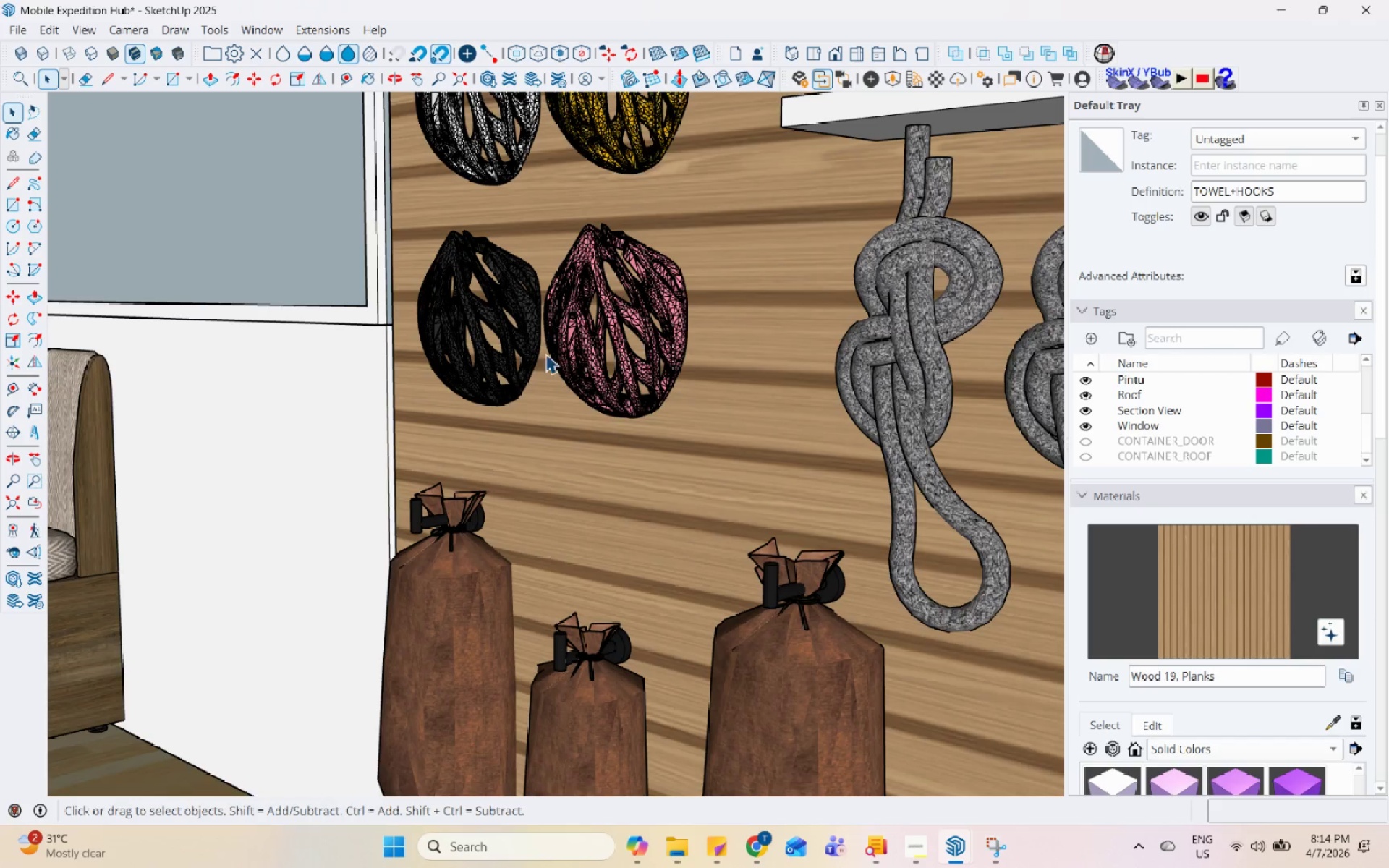 
scroll: coordinate [497, 545], scroll_direction: down, amount: 18.0
 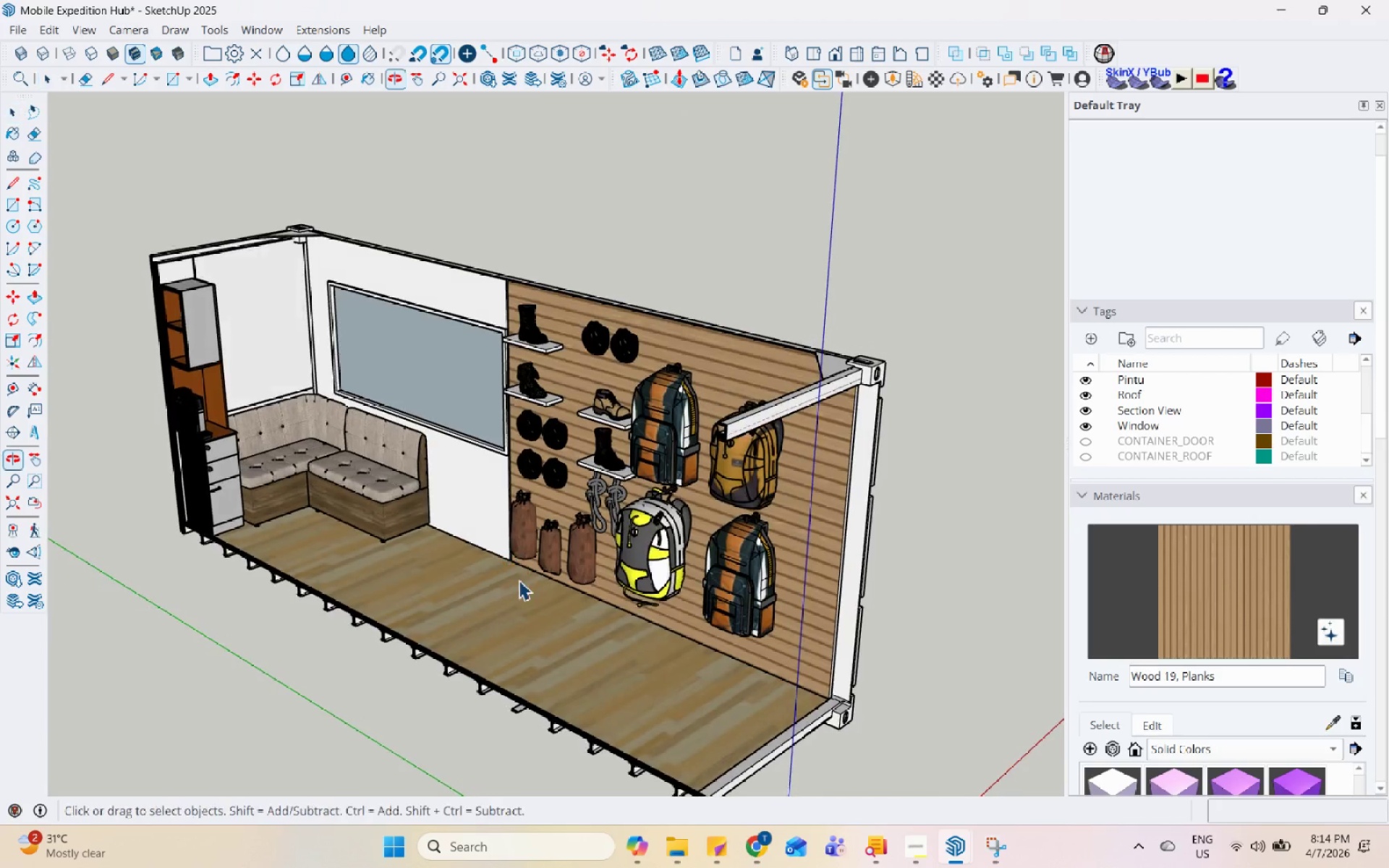 
left_click([519, 582])
 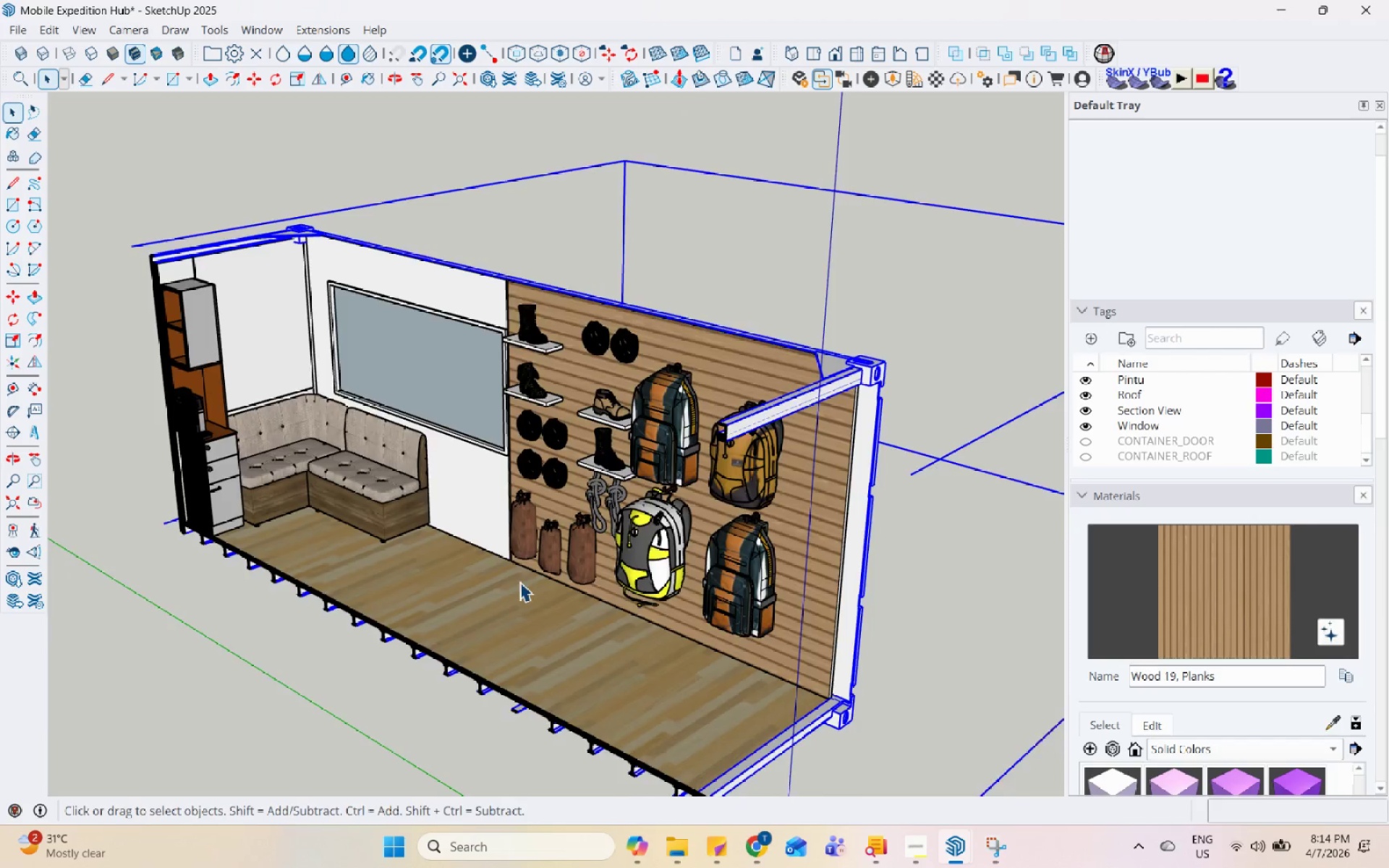 
scroll: coordinate [628, 473], scroll_direction: up, amount: 8.0
 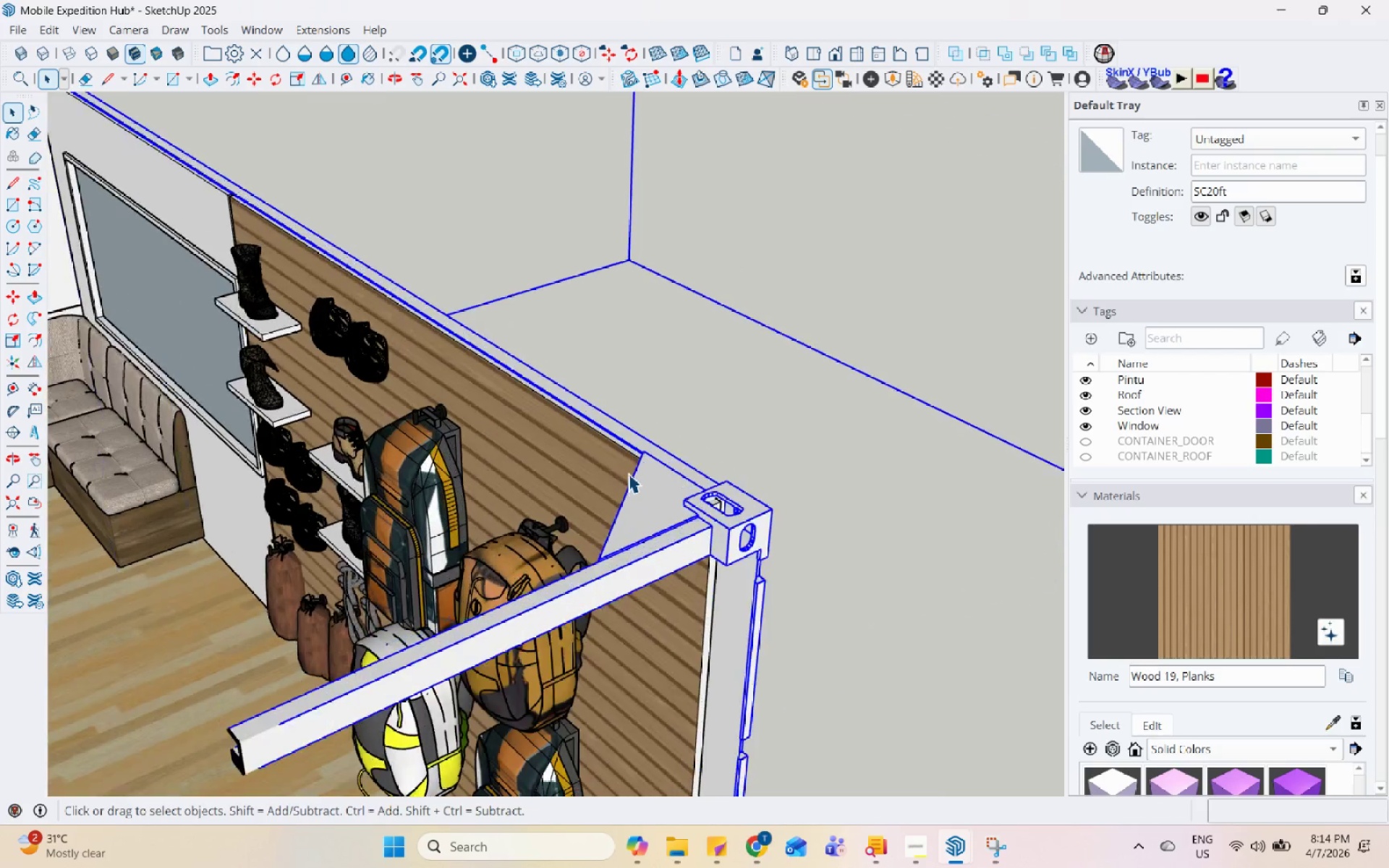 
key(Control+S)
 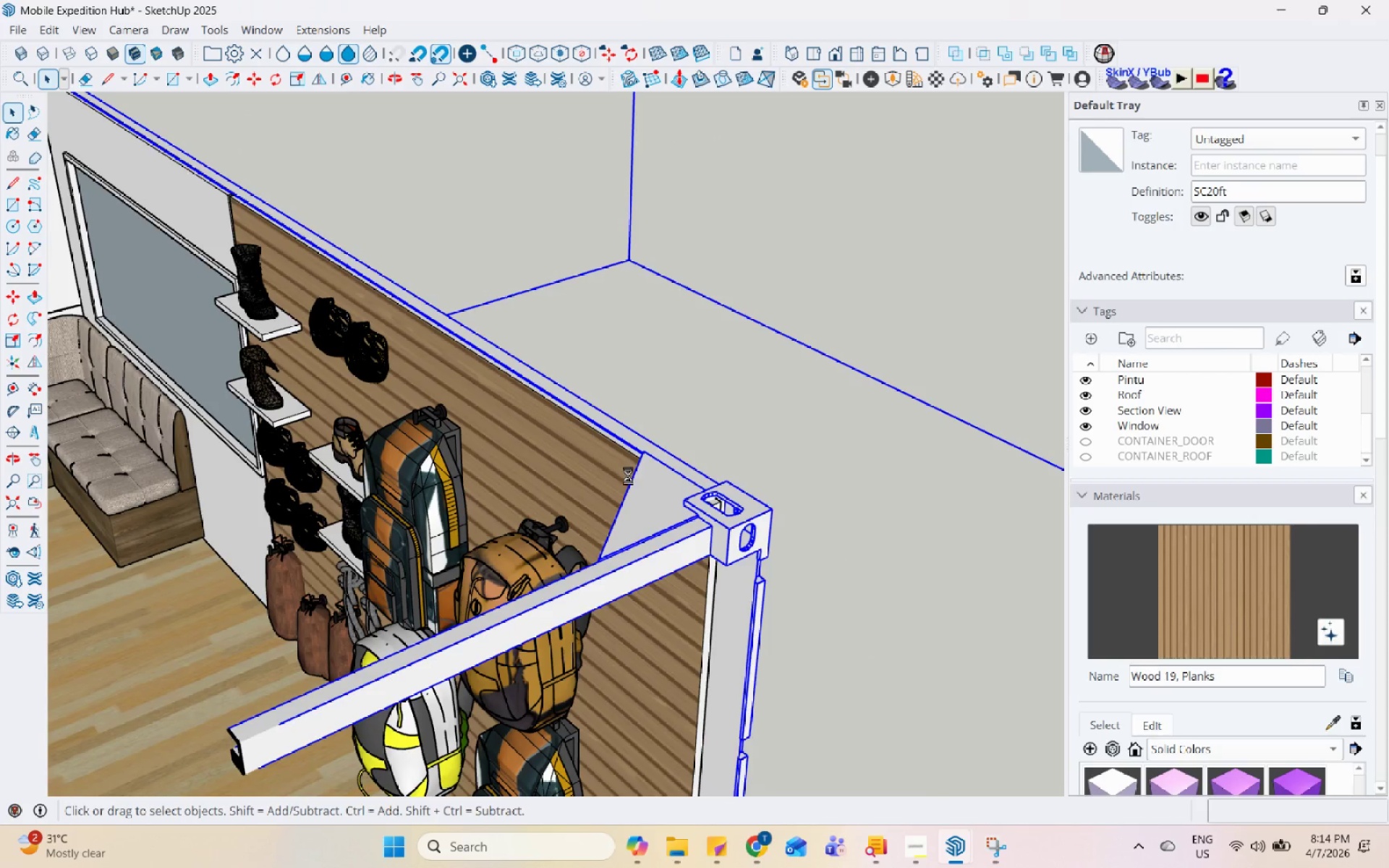 
scroll: coordinate [609, 417], scroll_direction: down, amount: 25.0
 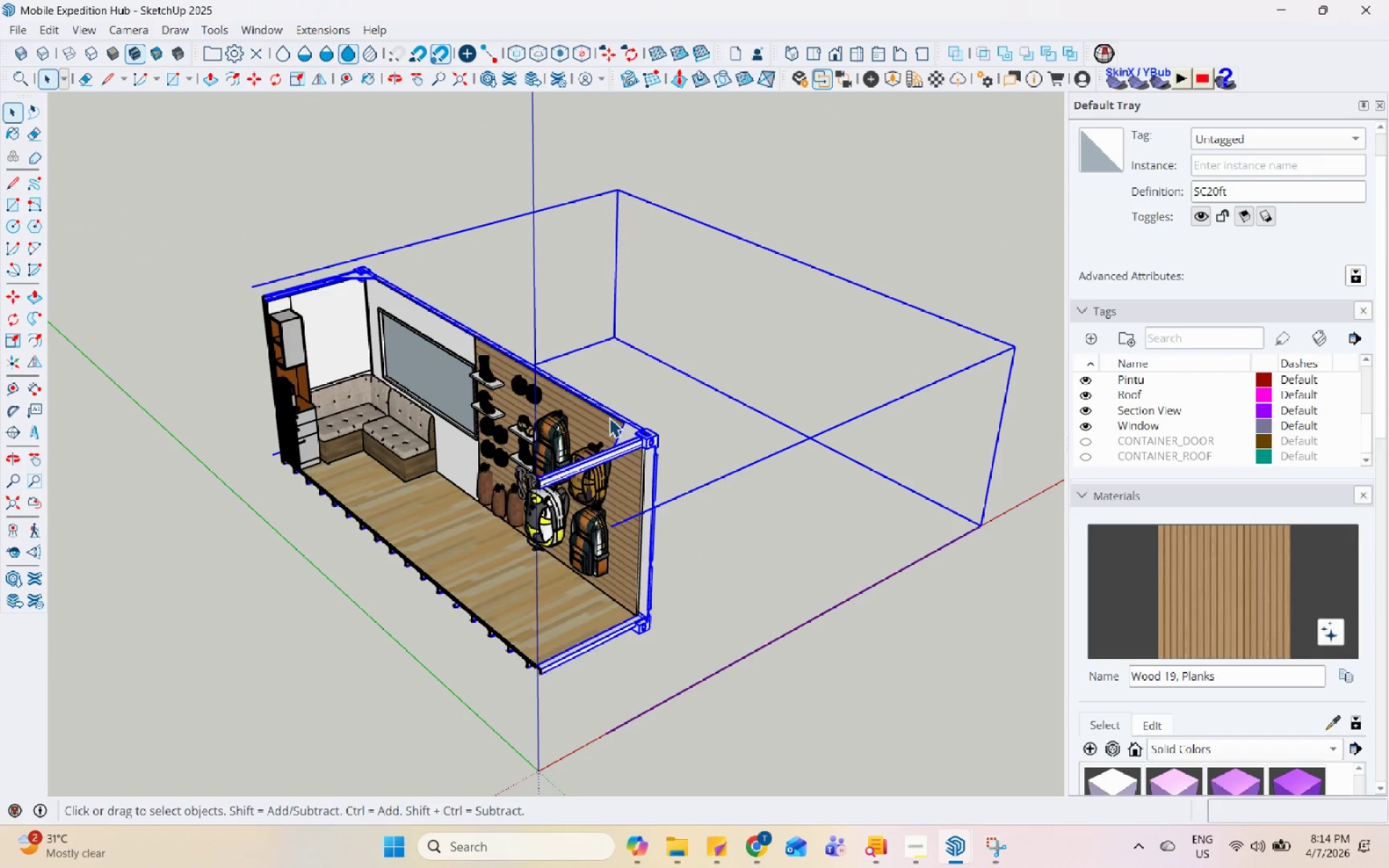 
scroll: coordinate [292, 584], scroll_direction: up, amount: 11.0
 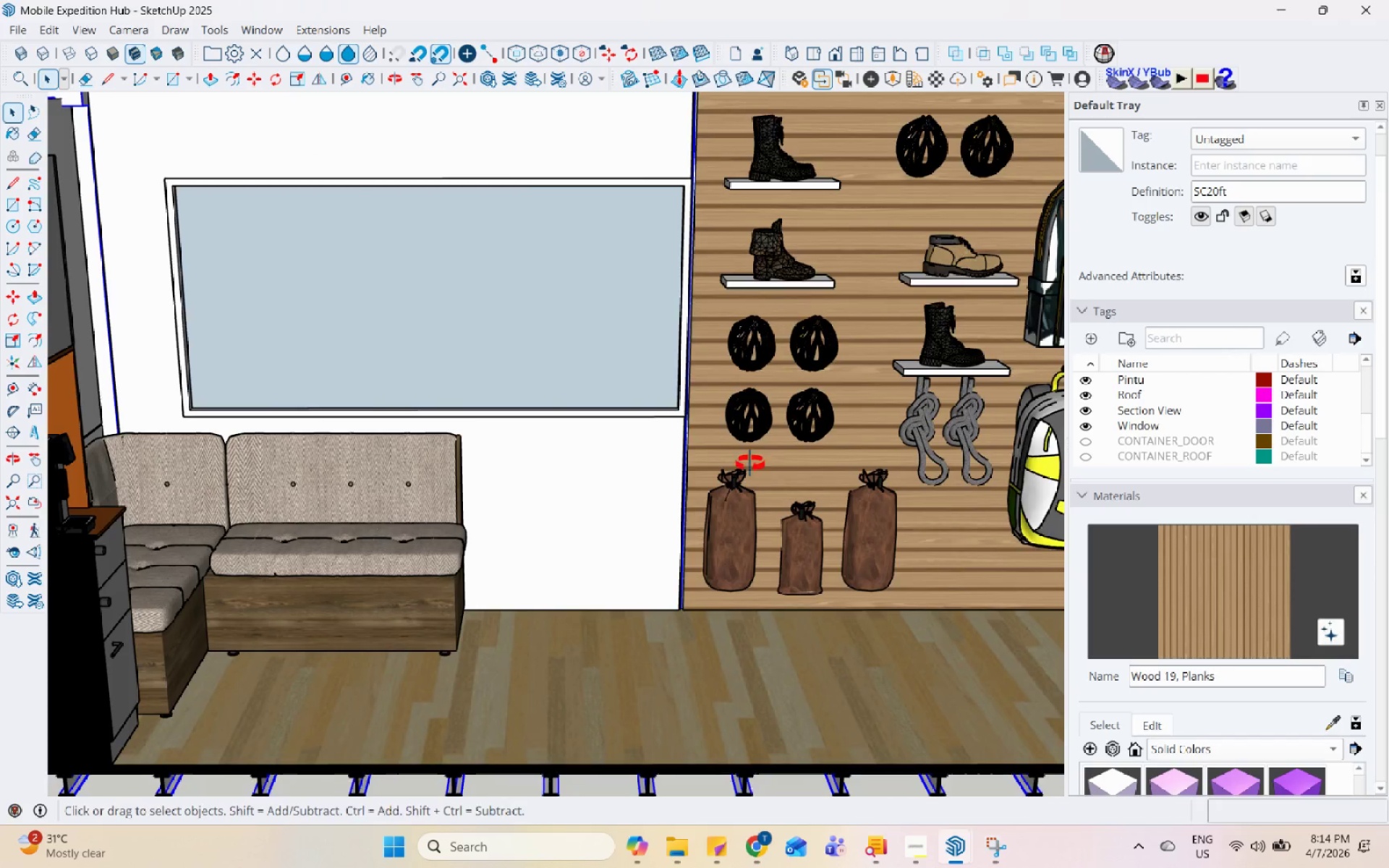 
scroll: coordinate [594, 346], scroll_direction: down, amount: 6.0
 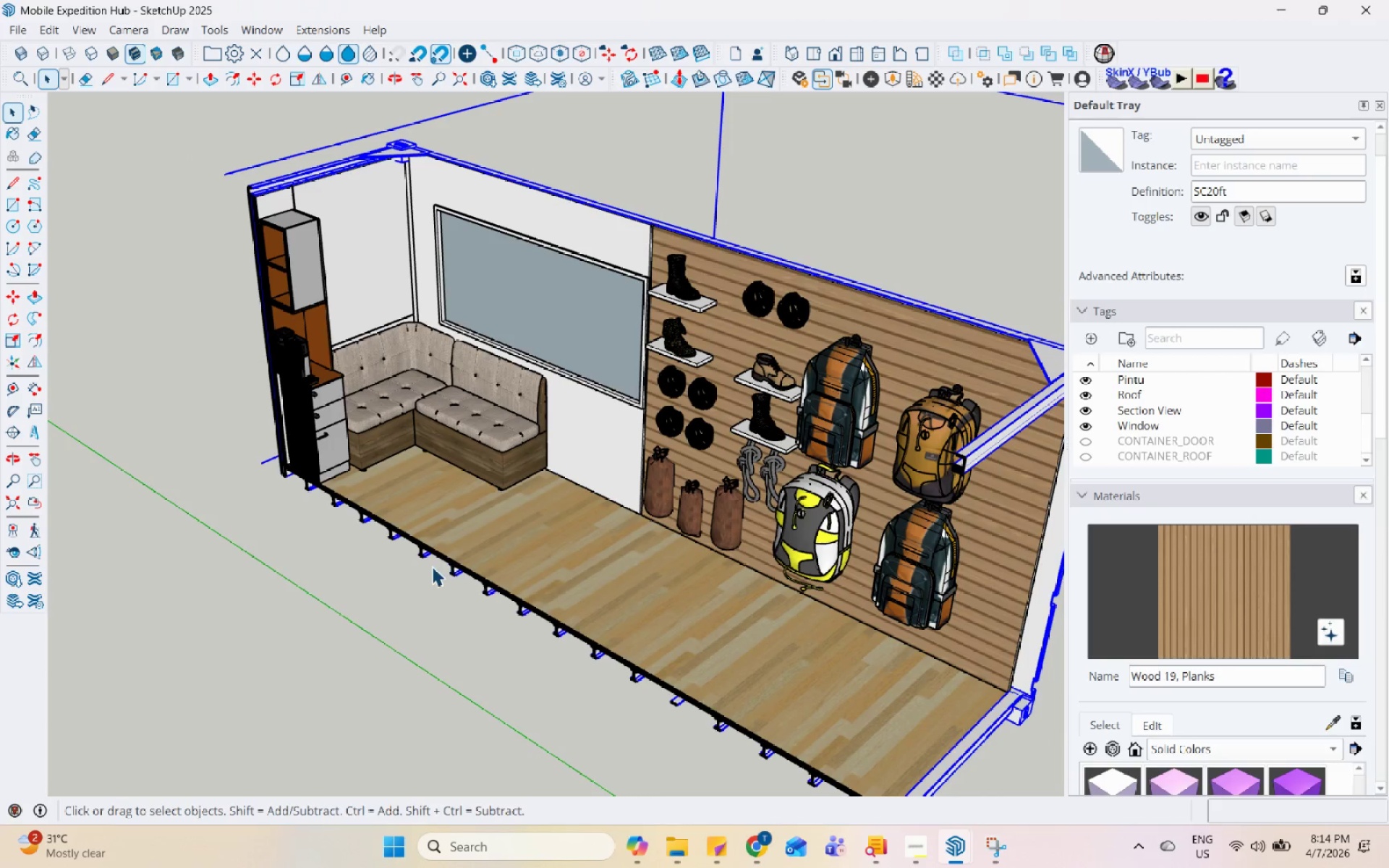 
left_click([433, 551])
 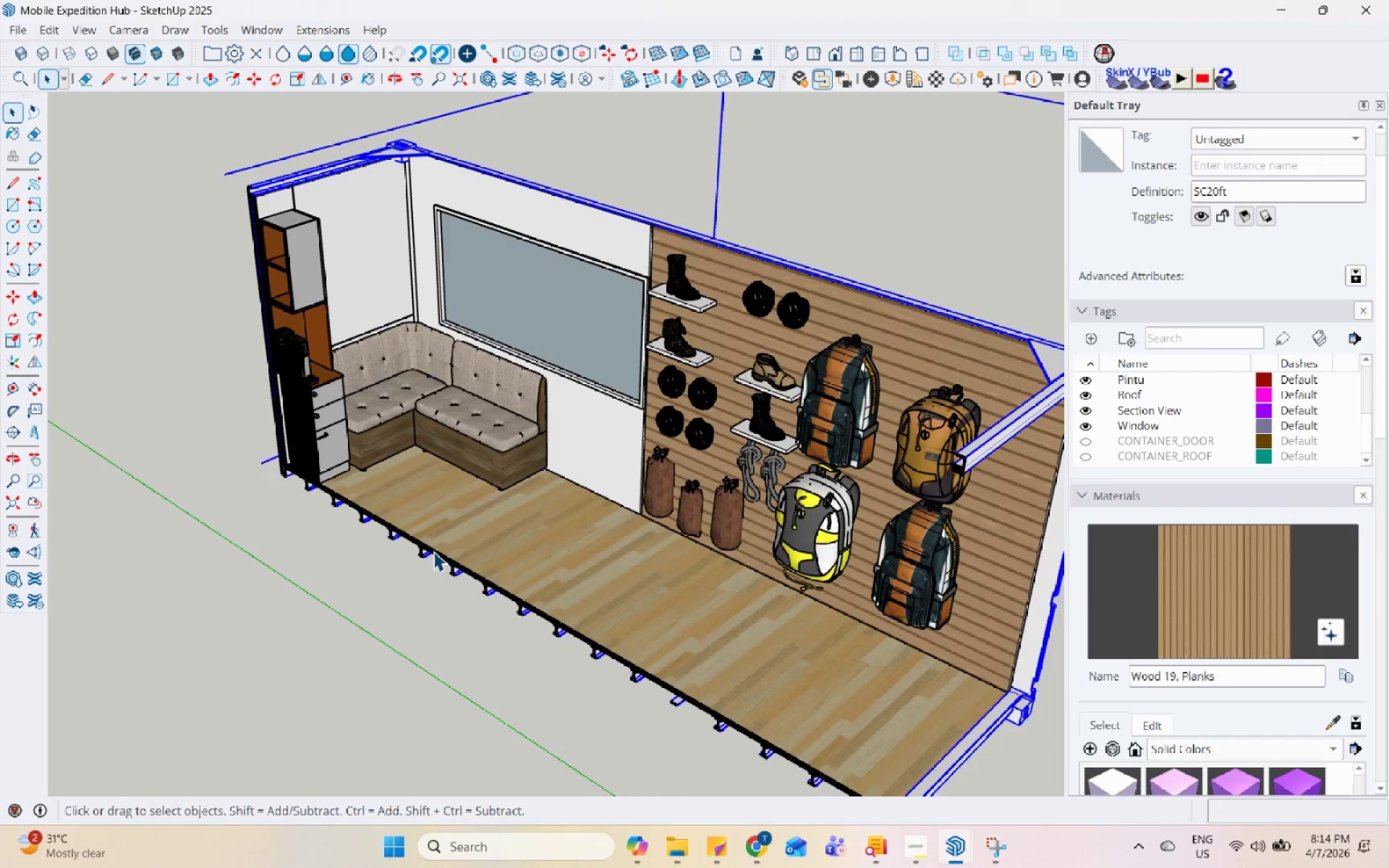 
scroll: coordinate [1126, 436], scroll_direction: down, amount: 11.0
 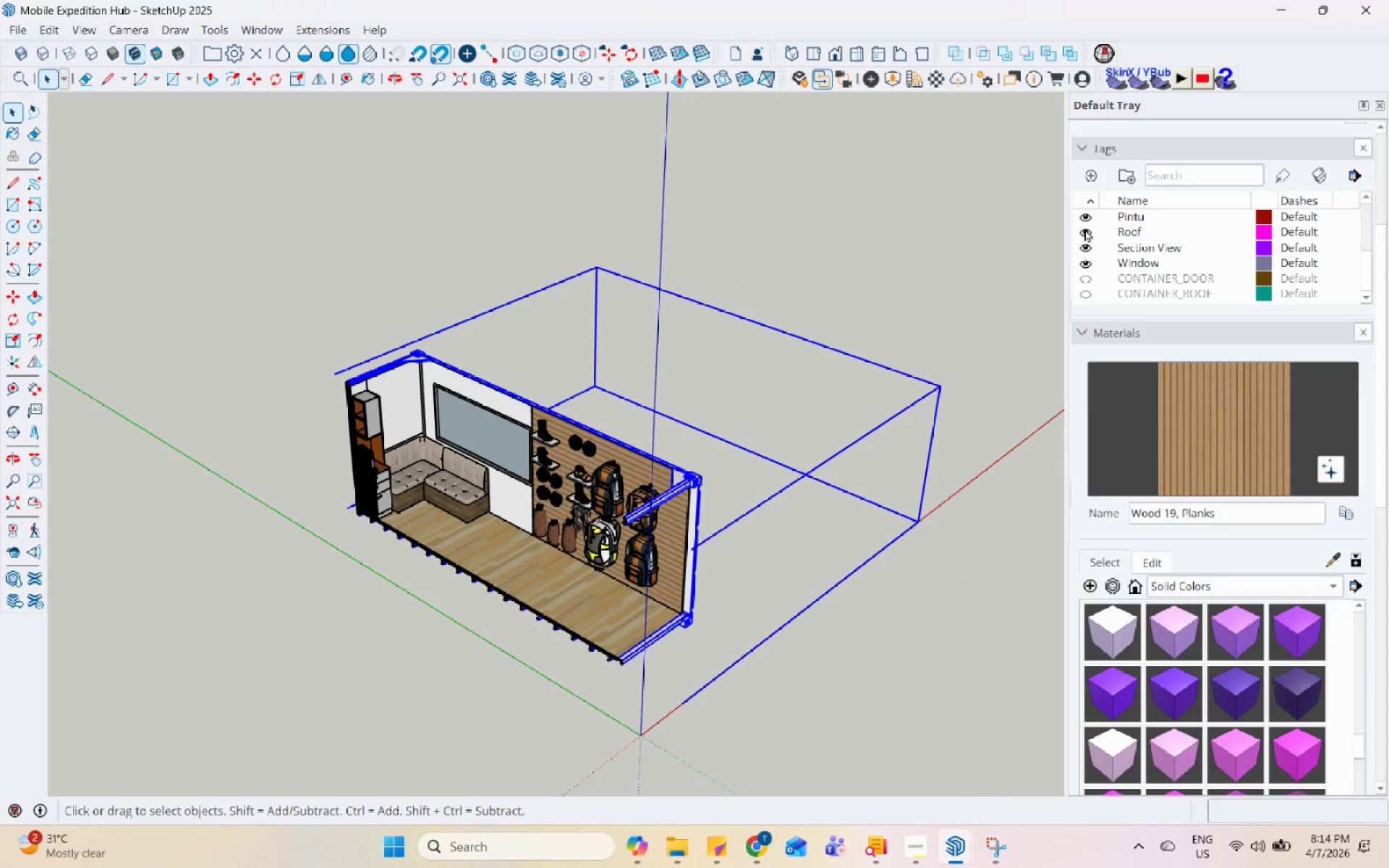 
left_click_drag(start_coordinate=[1085, 239], to_coordinate=[1081, 244])
 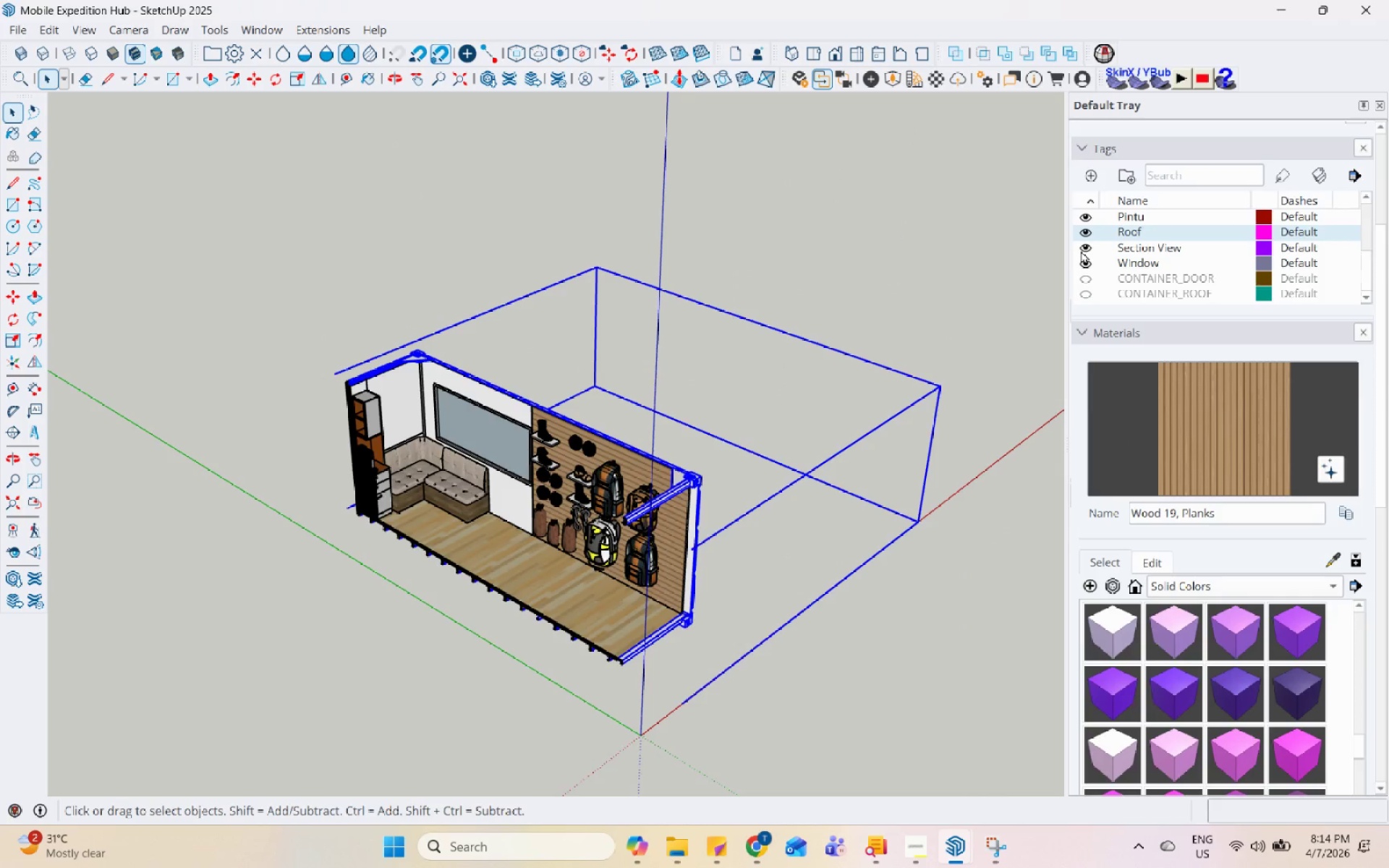 
double_click([1082, 250])
 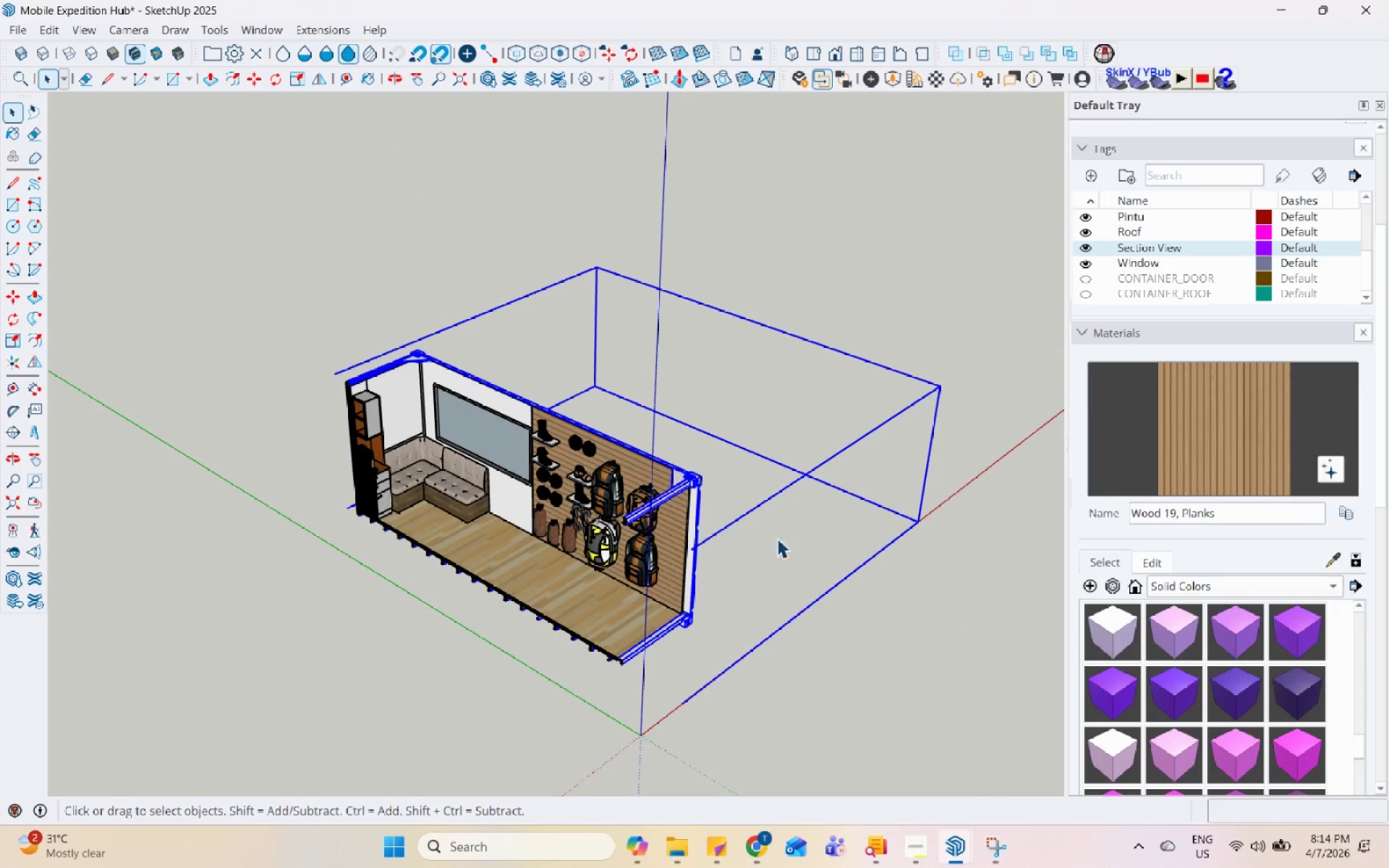 
left_click([603, 652])
 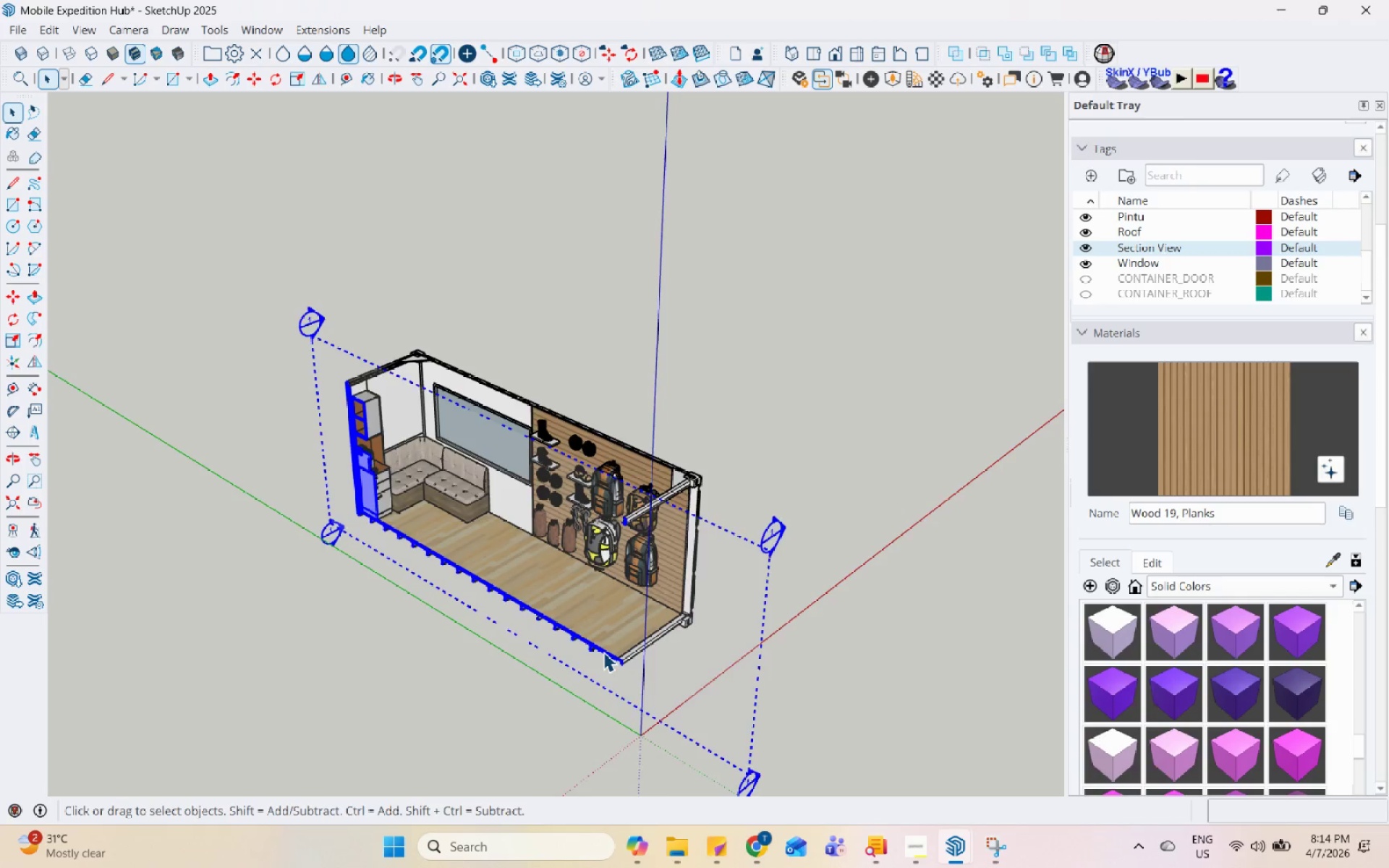 
right_click([603, 652])
 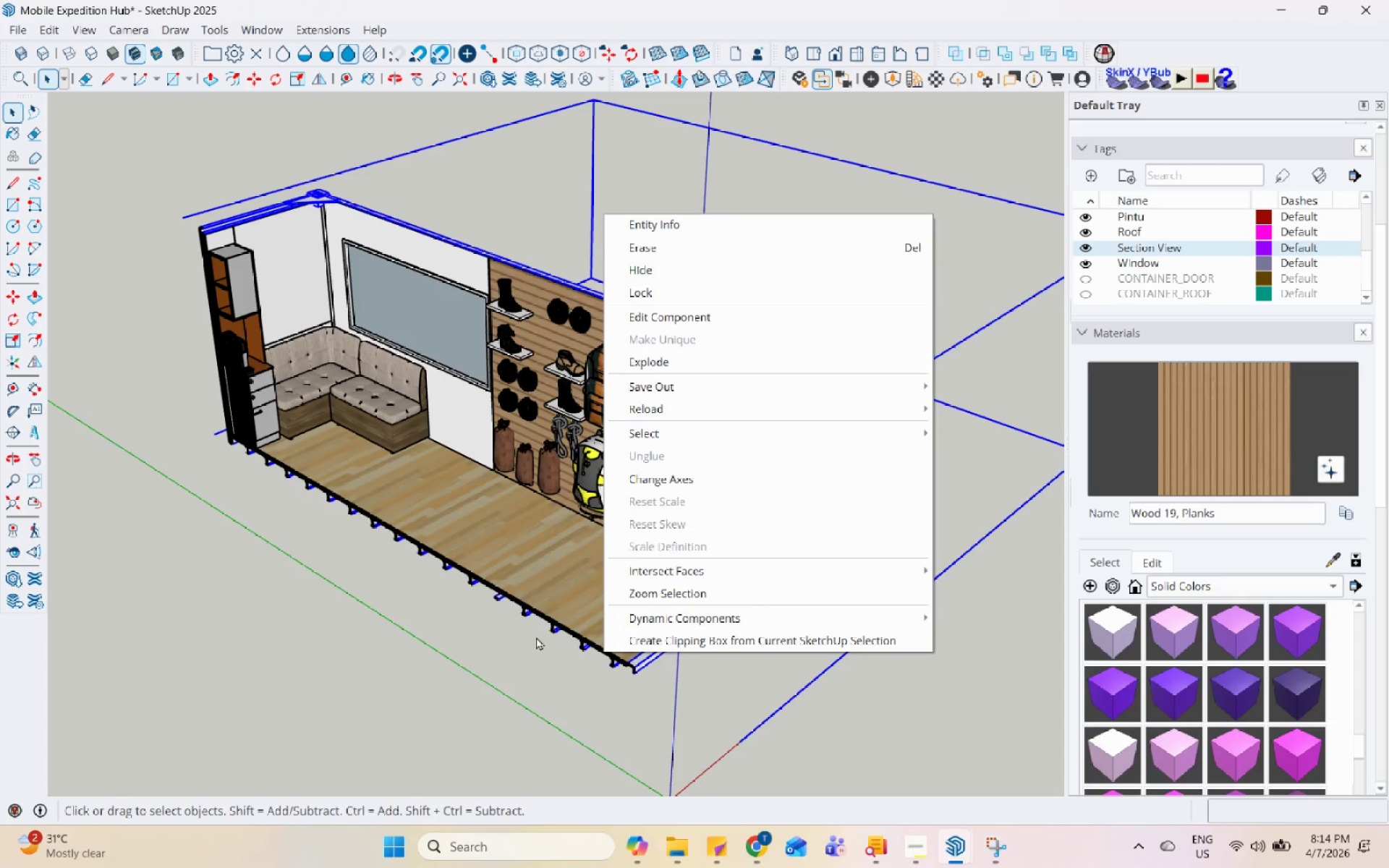 
scroll: coordinate [603, 652], scroll_direction: up, amount: 5.0
 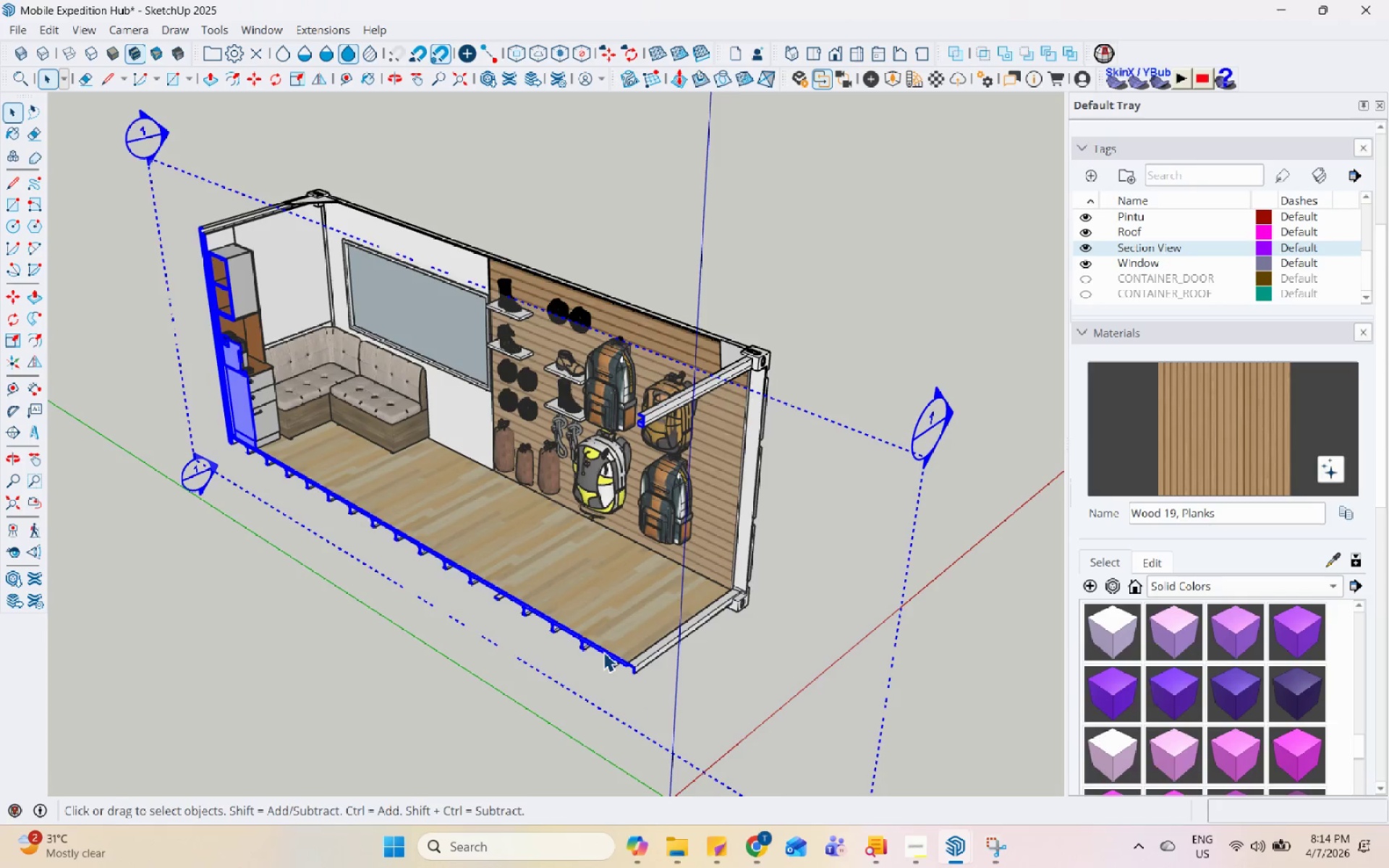 
left_click([540, 618])
 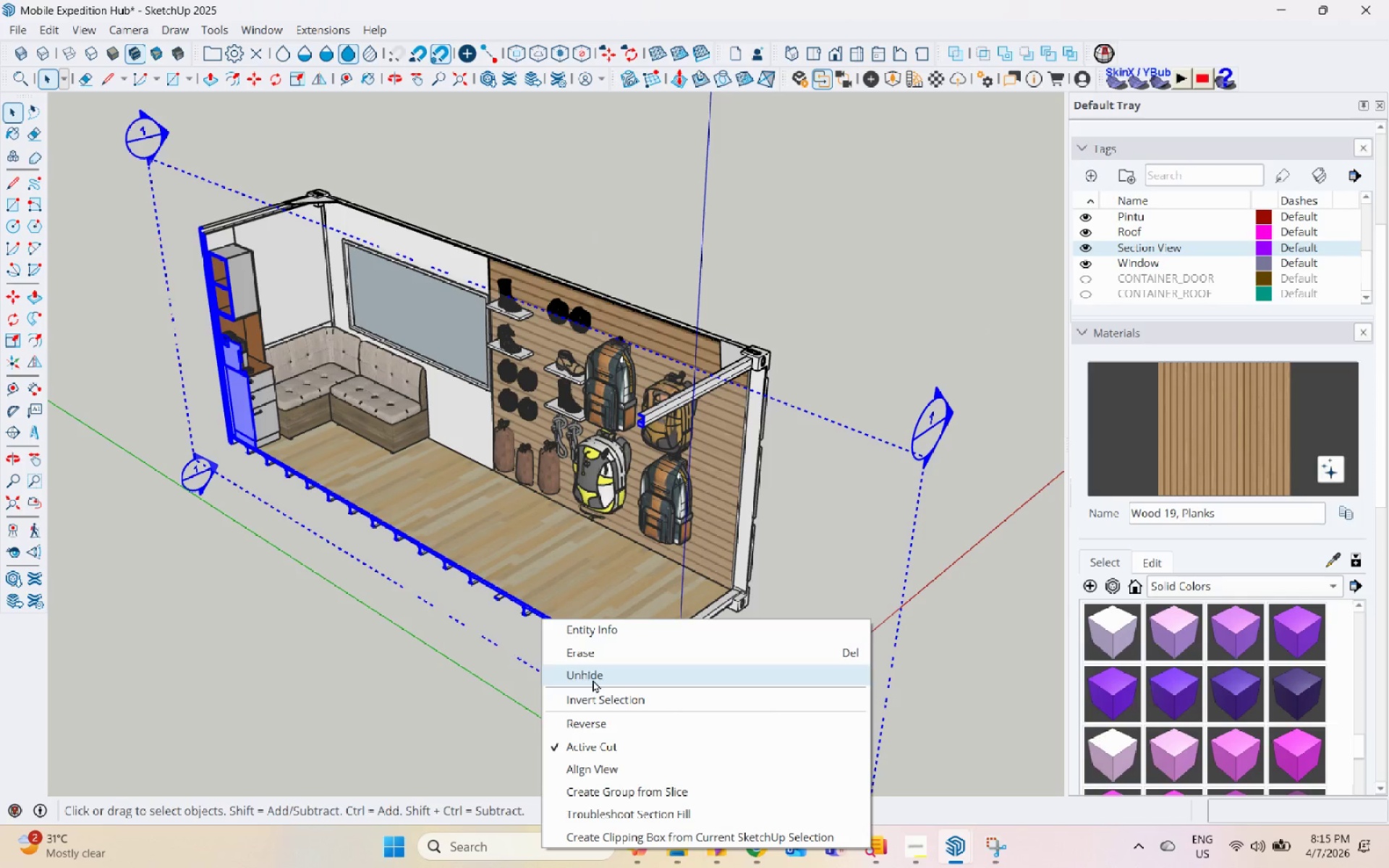 
left_click([611, 674])
 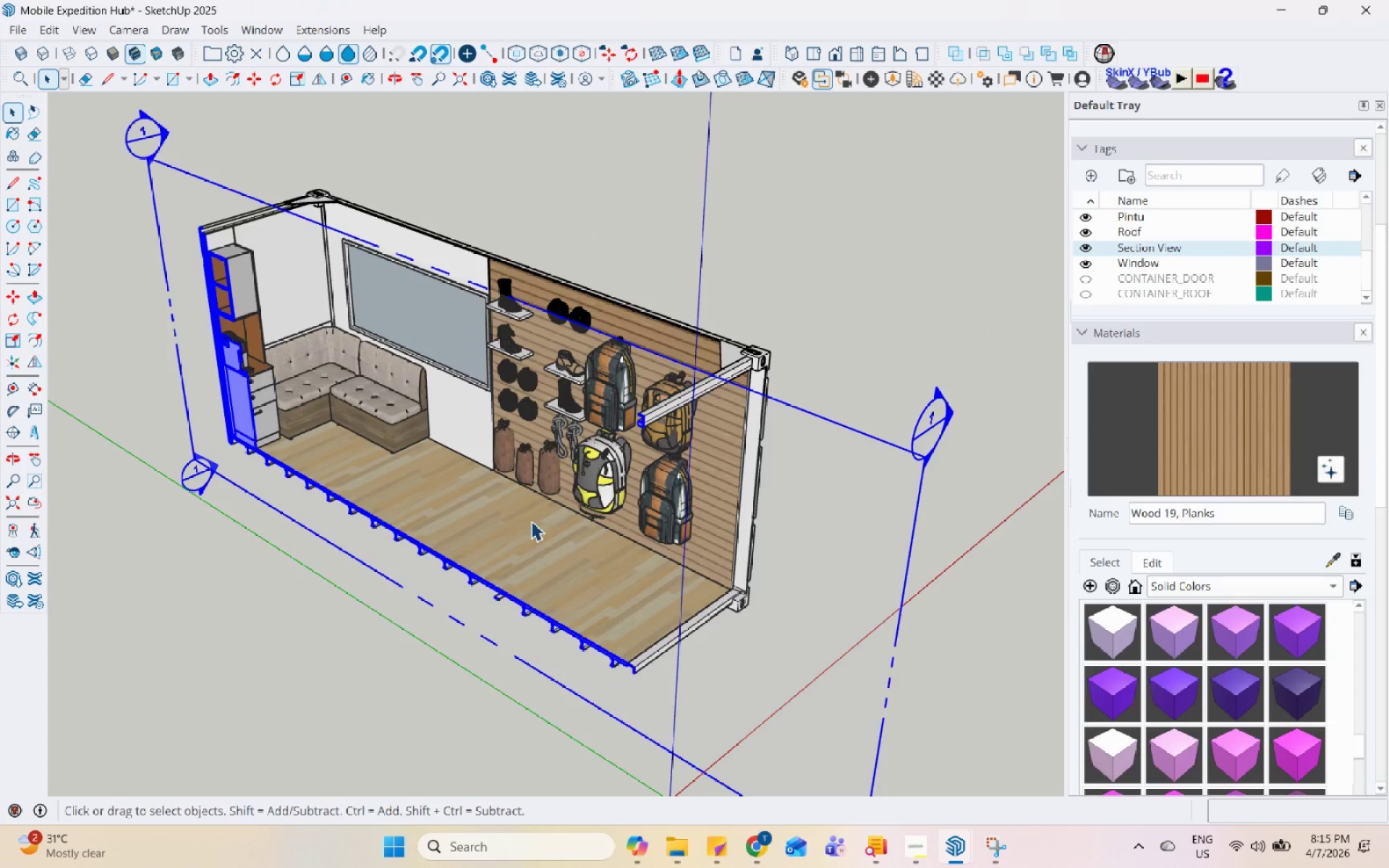 
left_click([707, 359])
 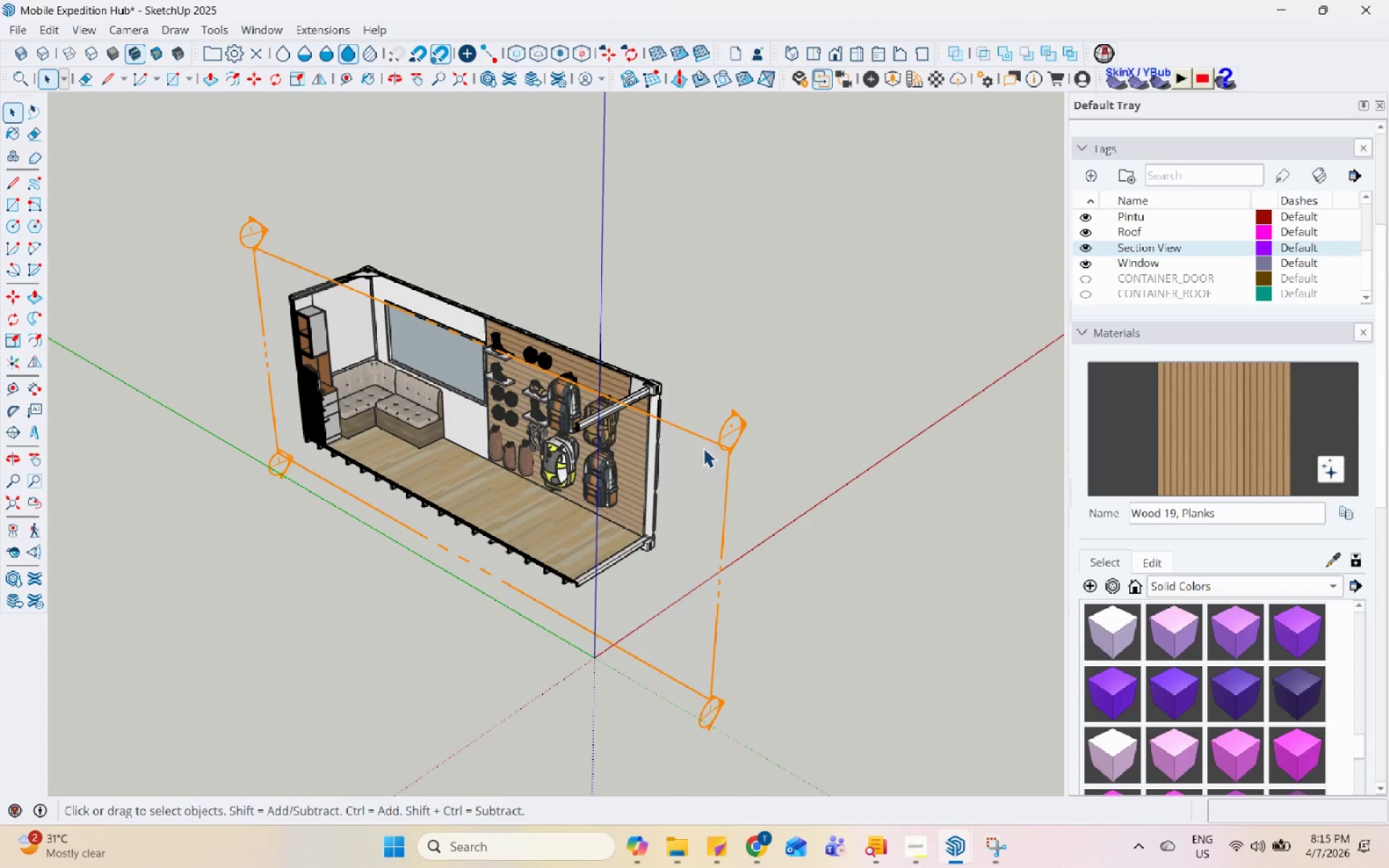 
scroll: coordinate [478, 437], scroll_direction: down, amount: 4.0
 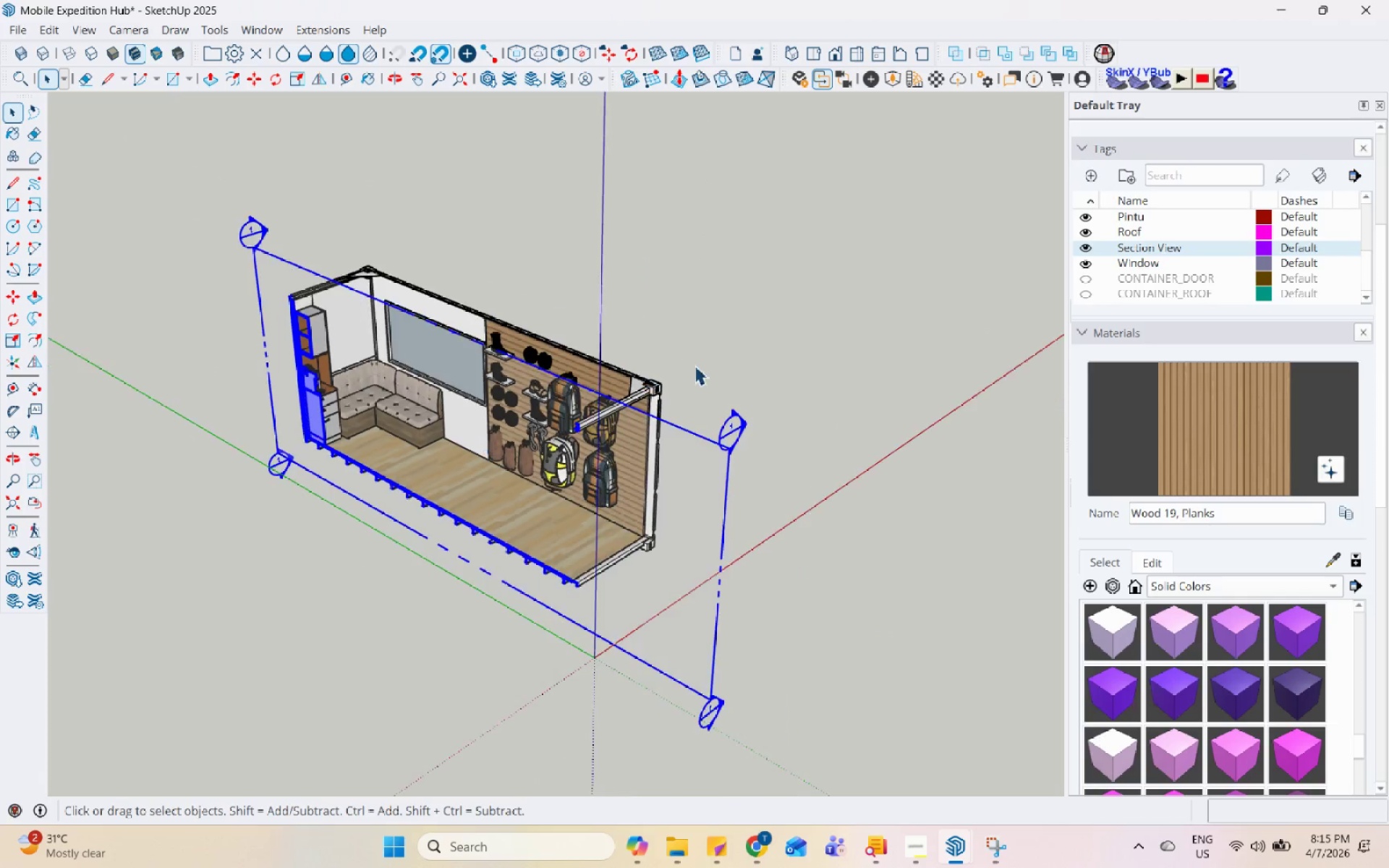 
double_click([710, 441])
 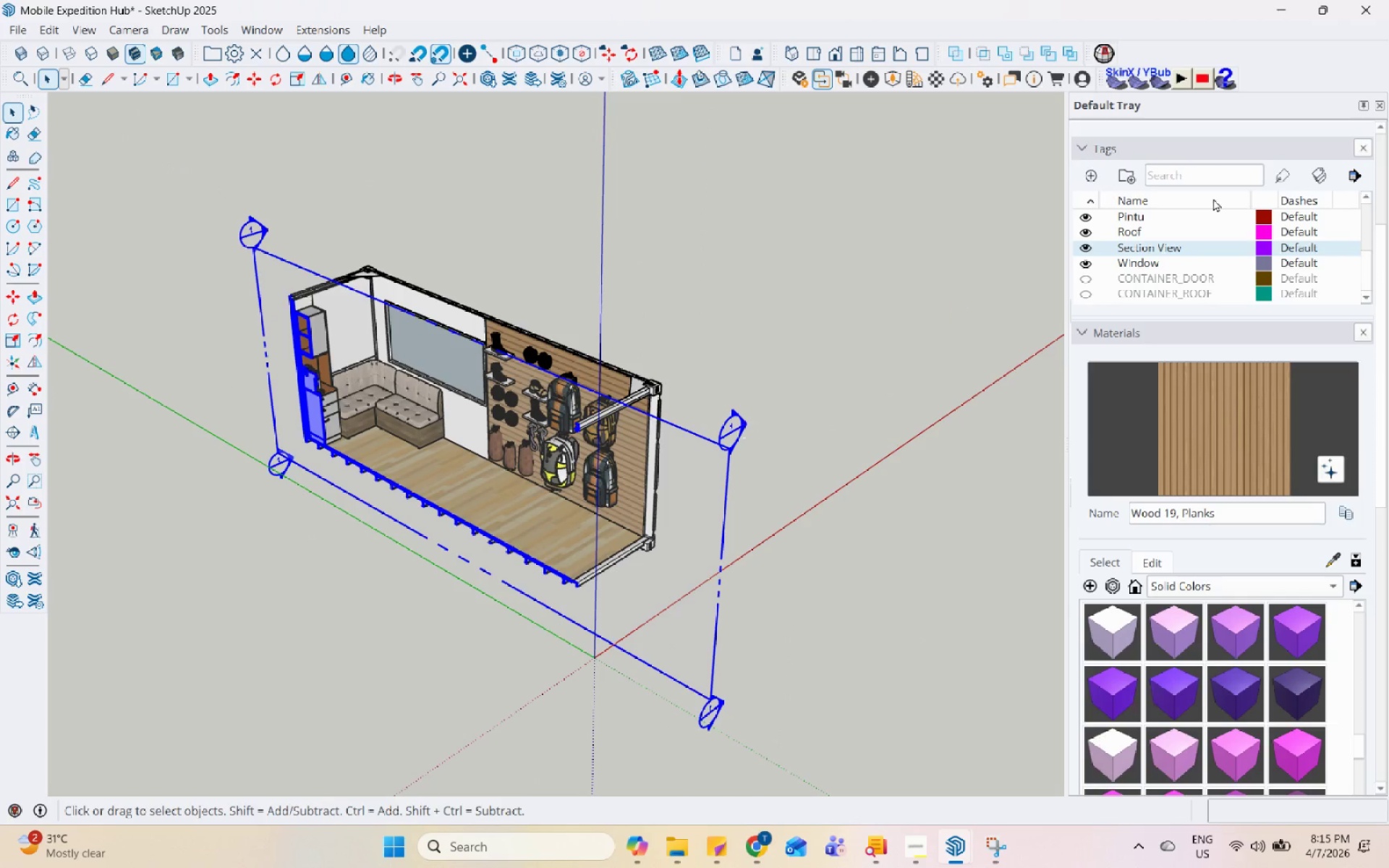 
scroll: coordinate [1218, 195], scroll_direction: up, amount: 4.0
 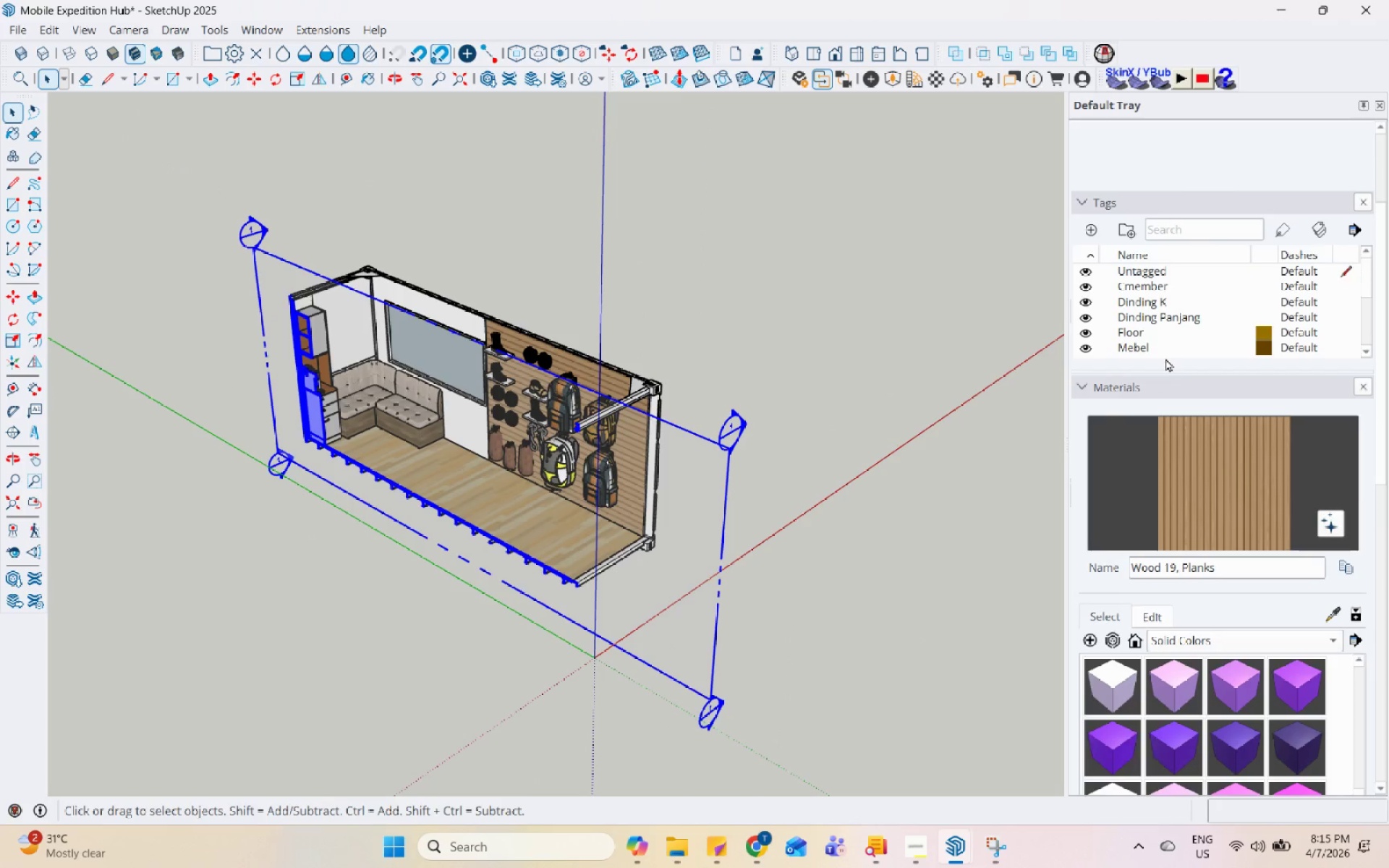 
scroll: coordinate [1165, 345], scroll_direction: down, amount: 2.0
 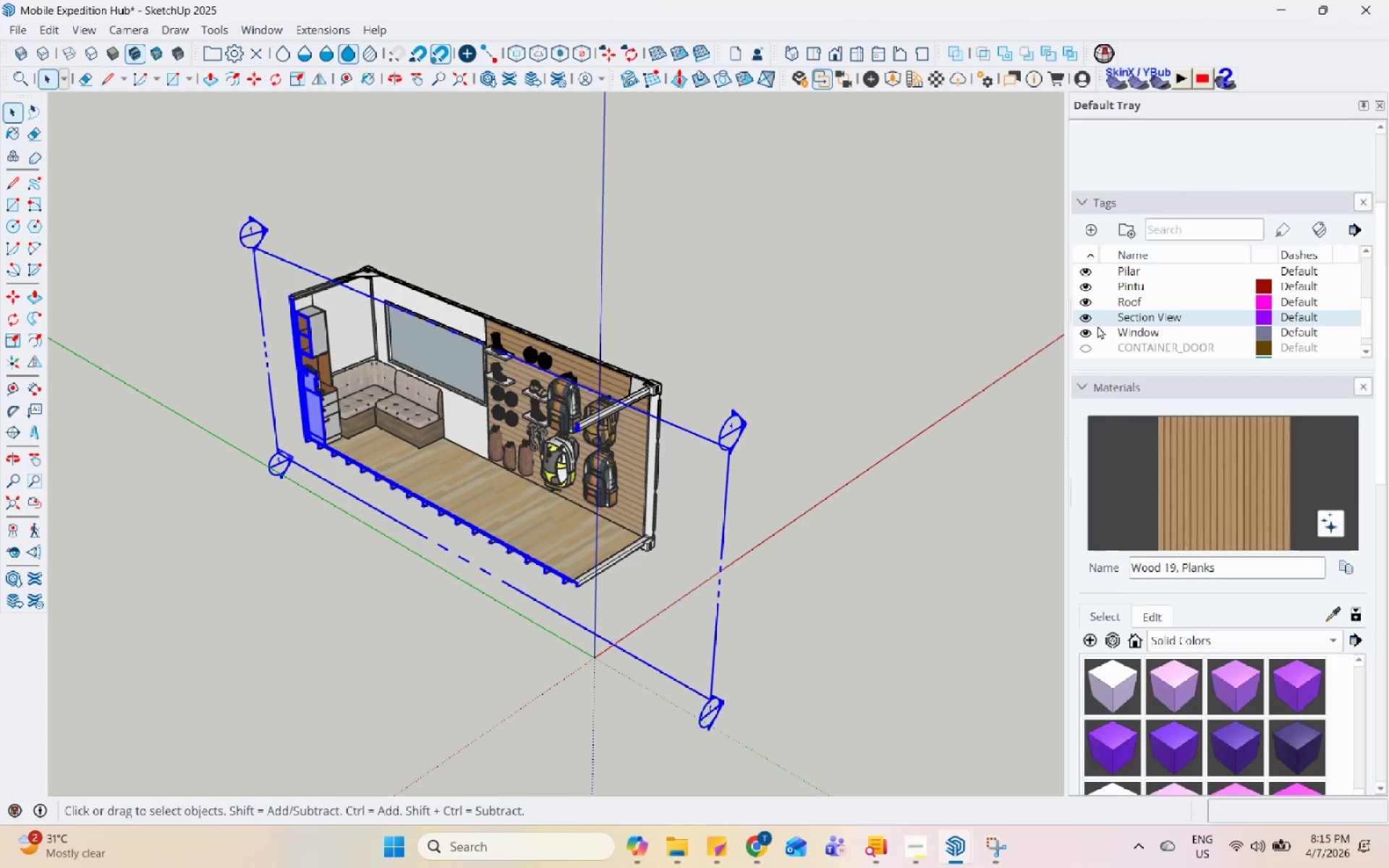 
left_click([1083, 313])
 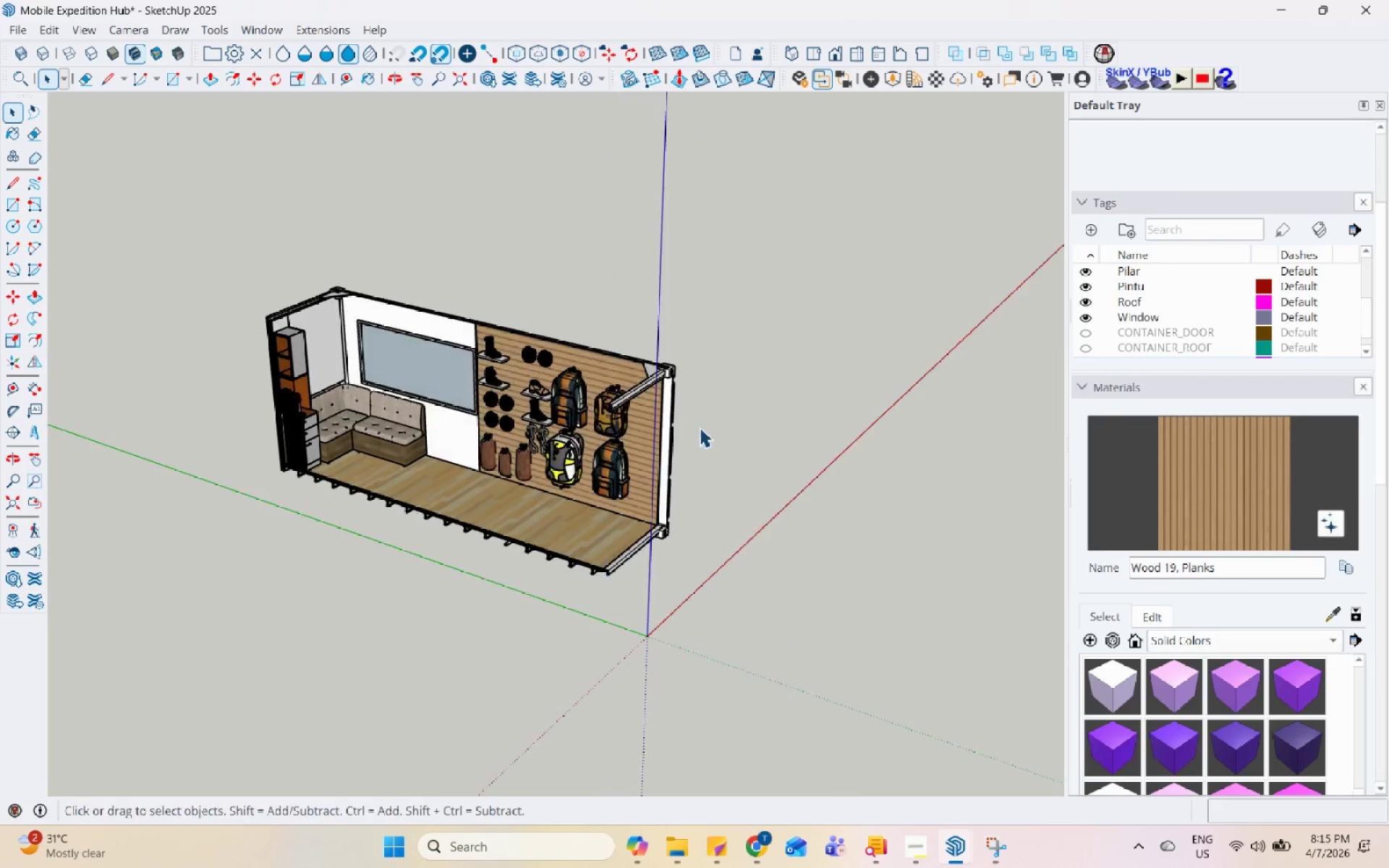 
scroll: coordinate [597, 542], scroll_direction: up, amount: 1.0
 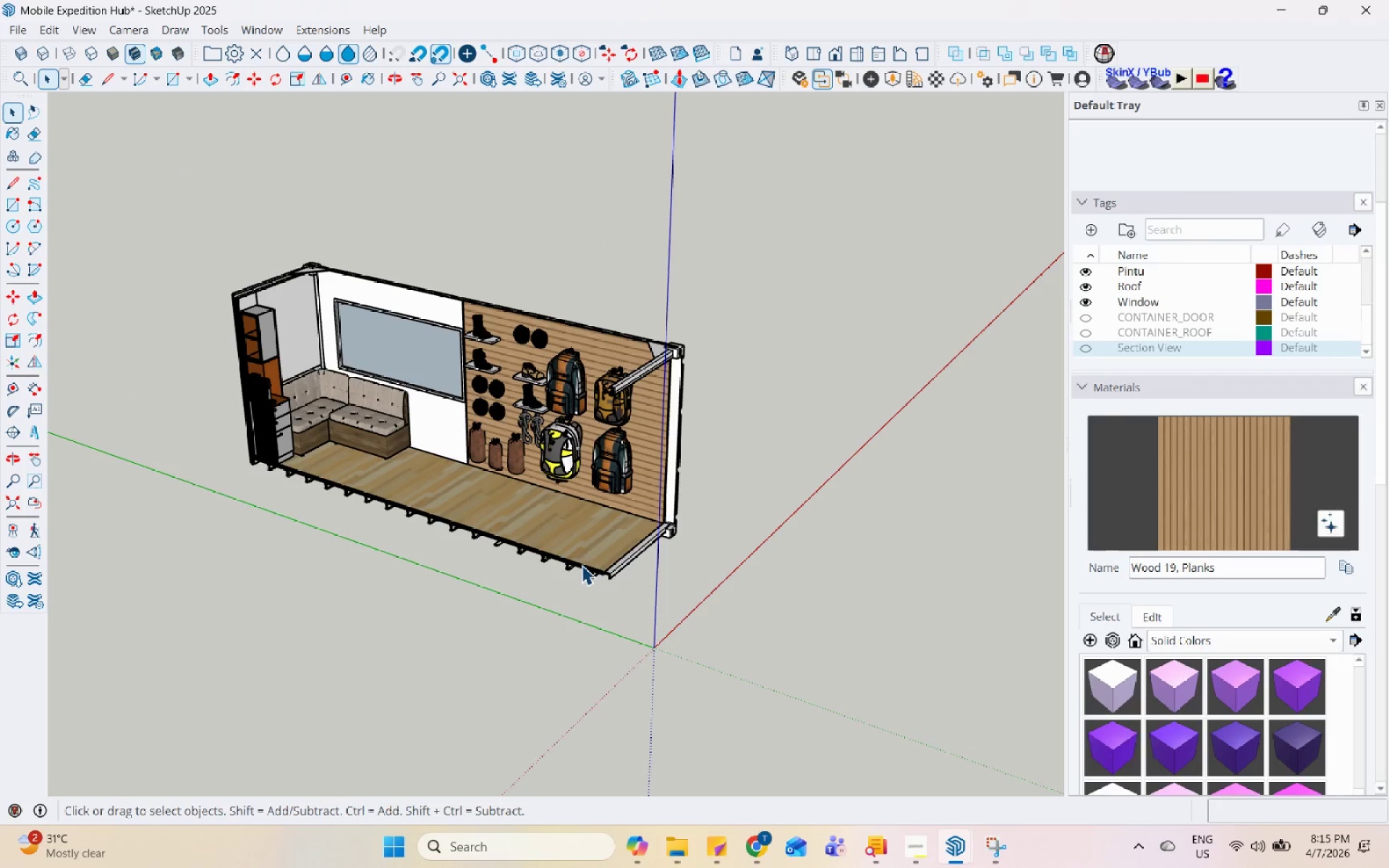 
left_click([582, 565])
 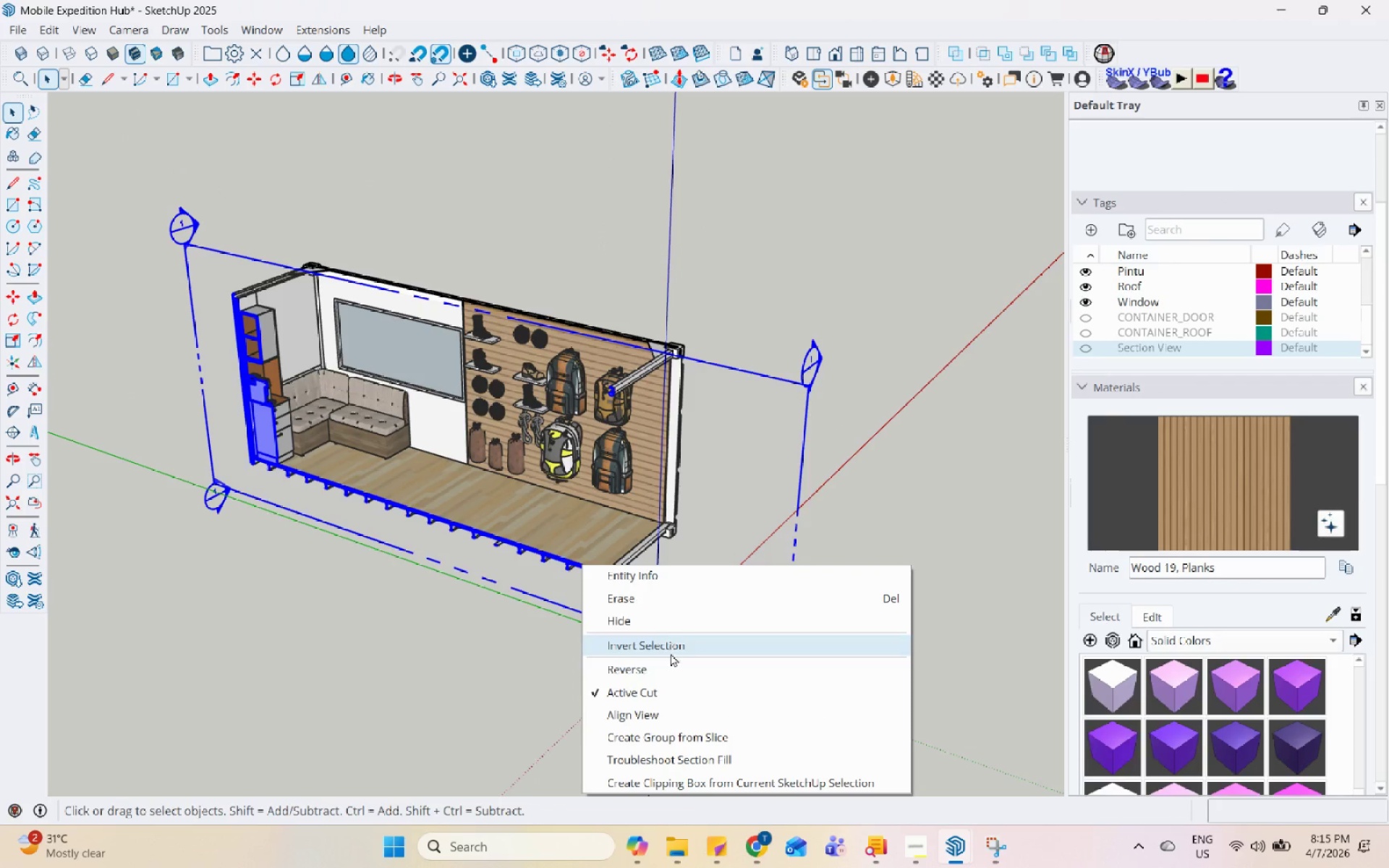 
left_click([678, 689])
 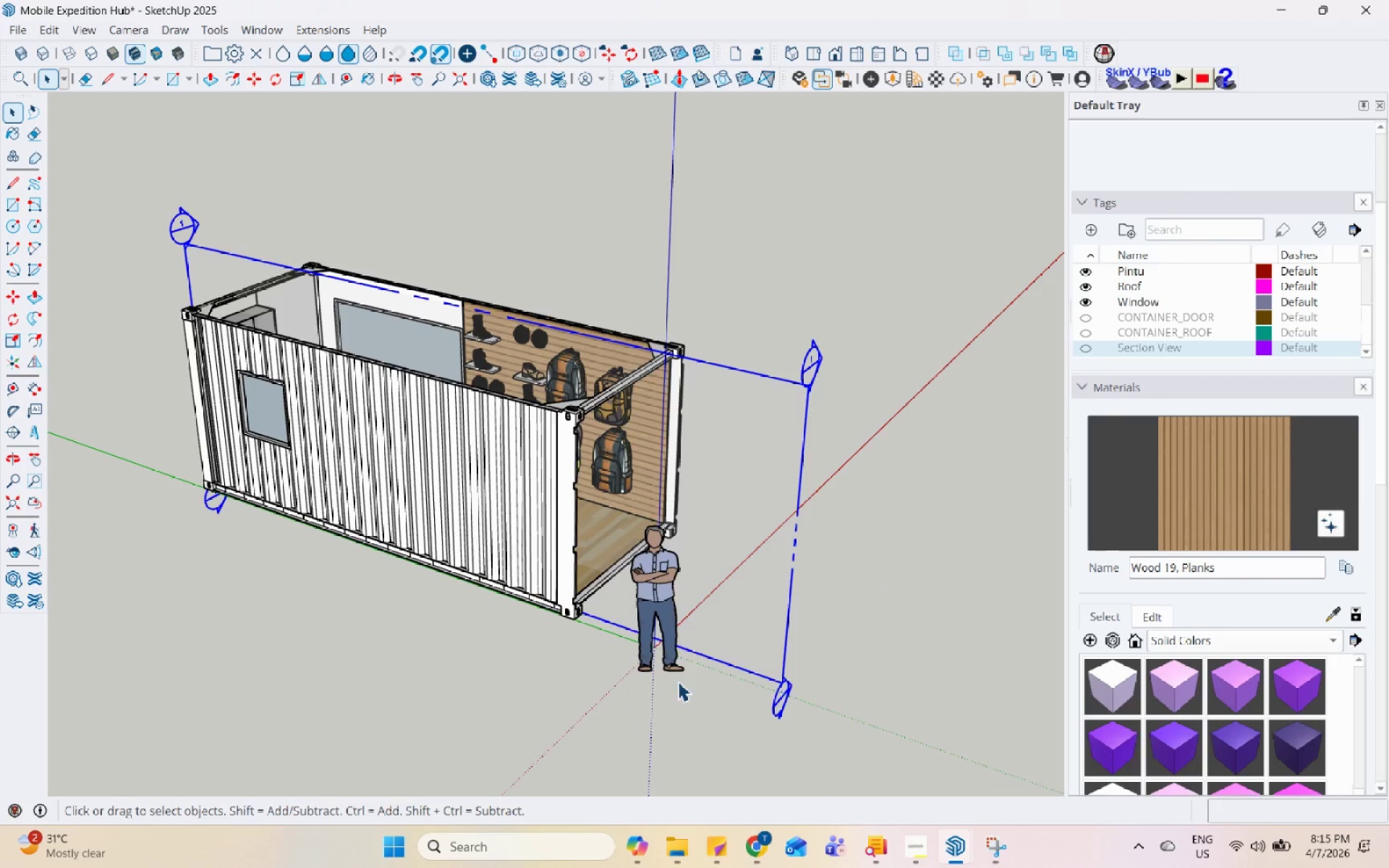 
scroll: coordinate [1201, 374], scroll_direction: down, amount: 1.0
 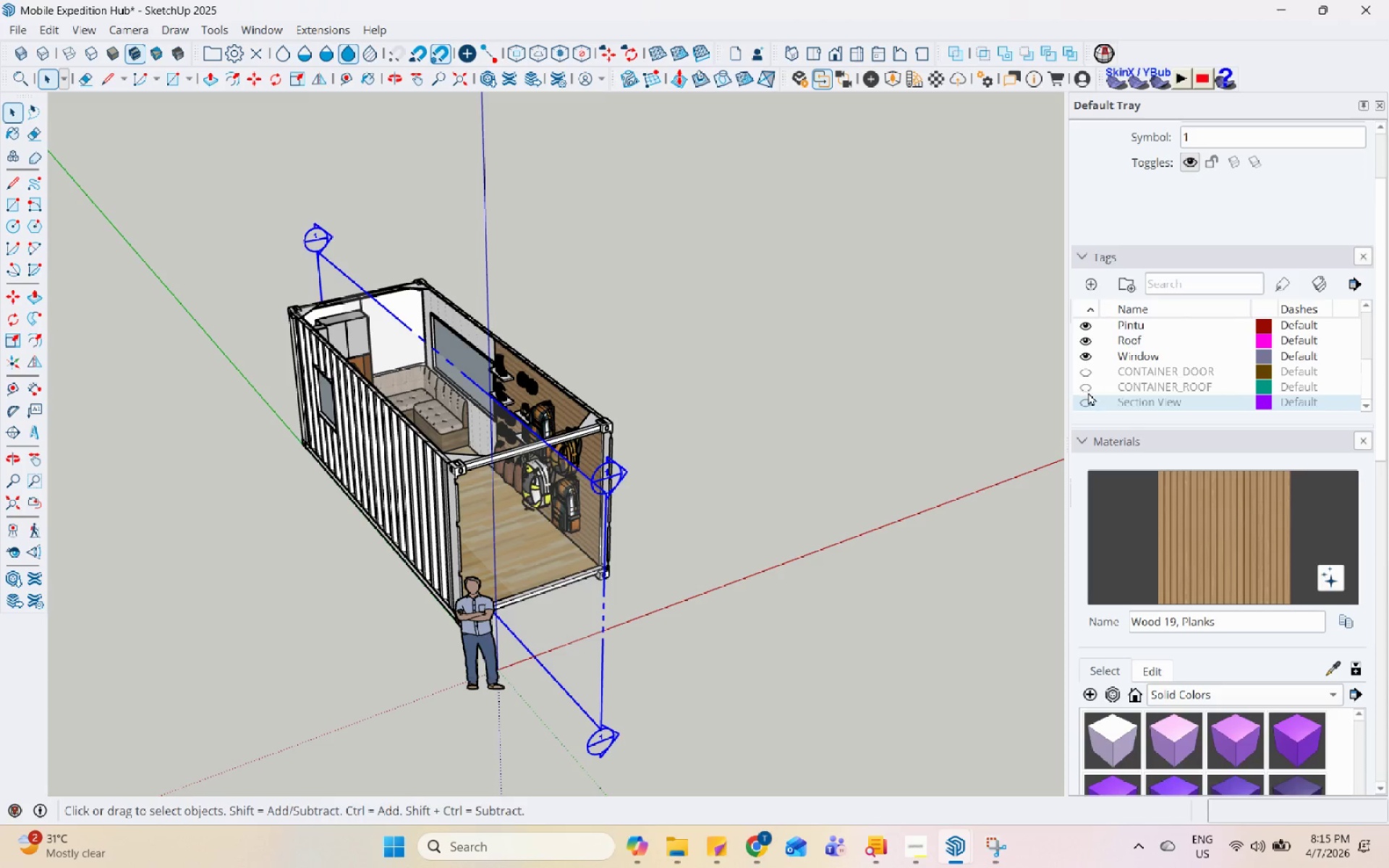 
left_click([1082, 399])
 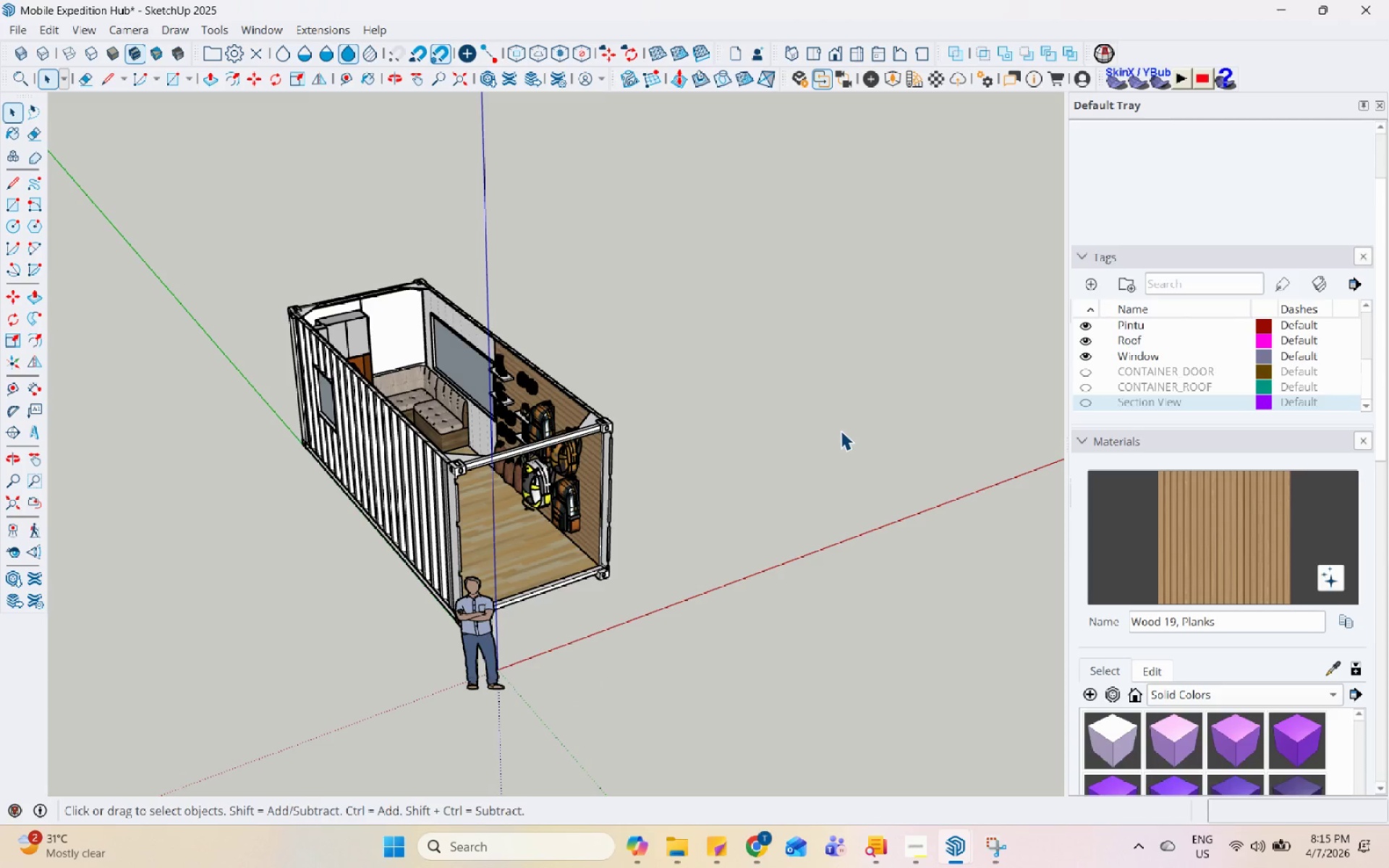 
scroll: coordinate [532, 286], scroll_direction: up, amount: 18.0
 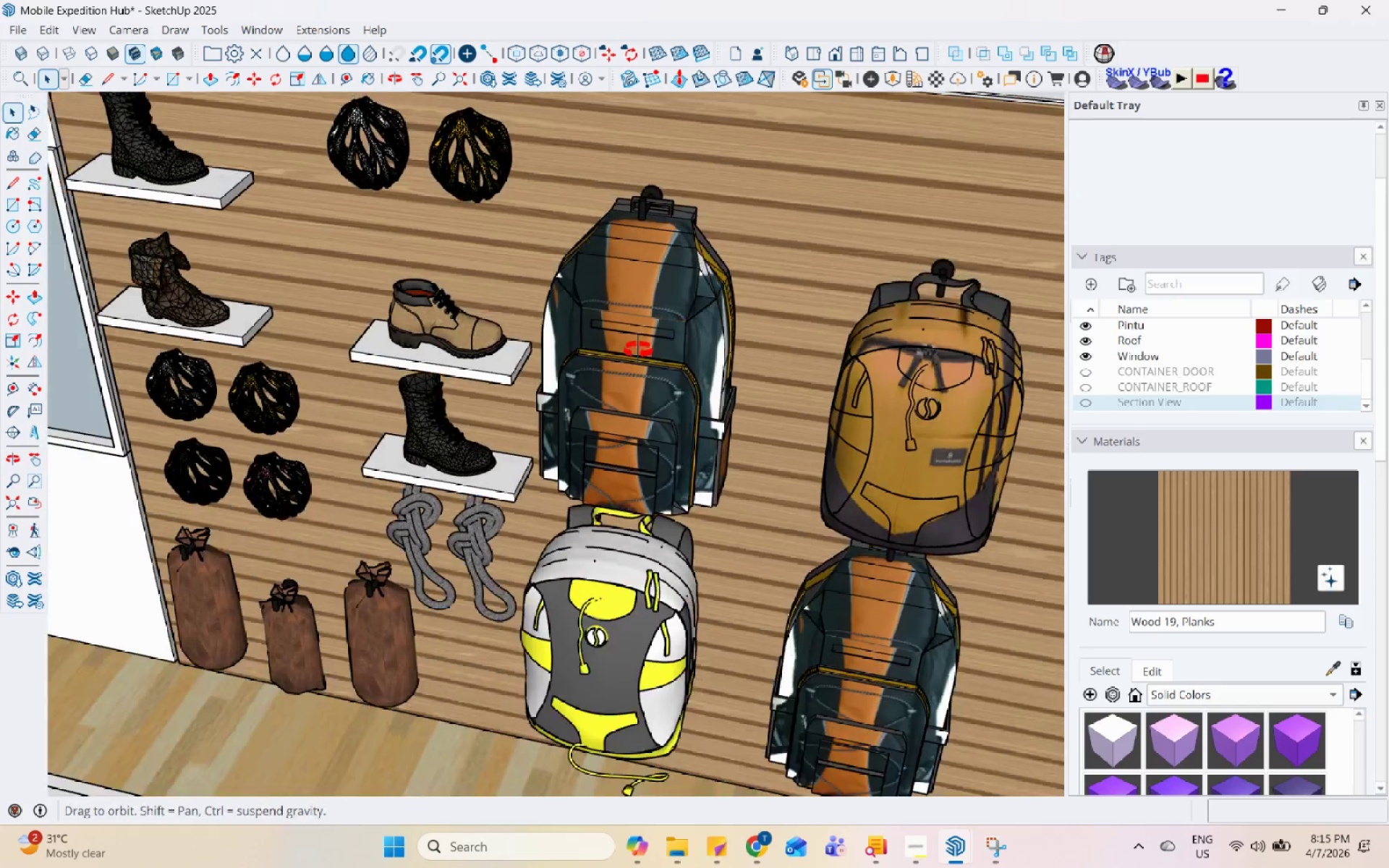 
scroll: coordinate [525, 262], scroll_direction: down, amount: 9.0
 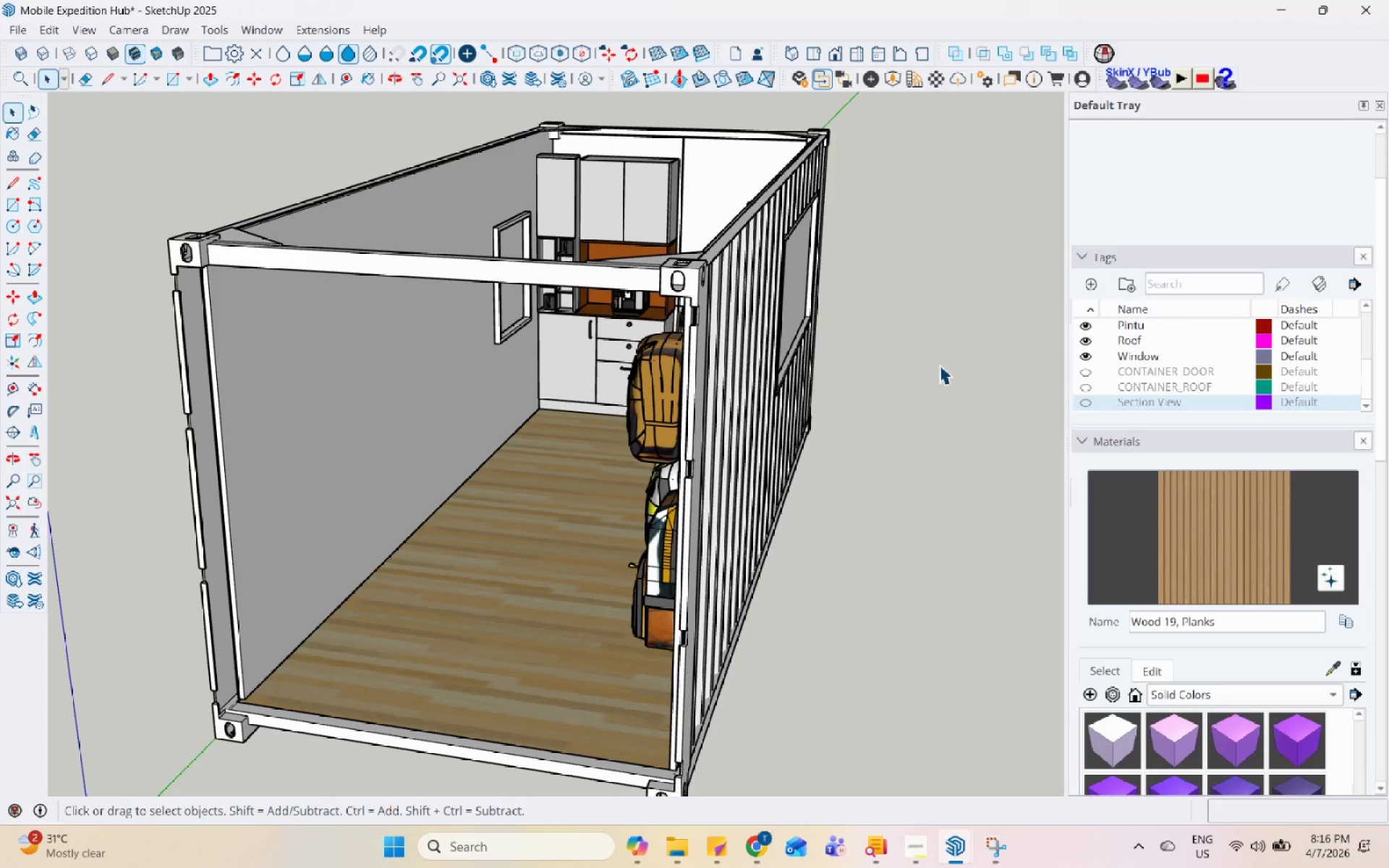 
wait(51.12)
 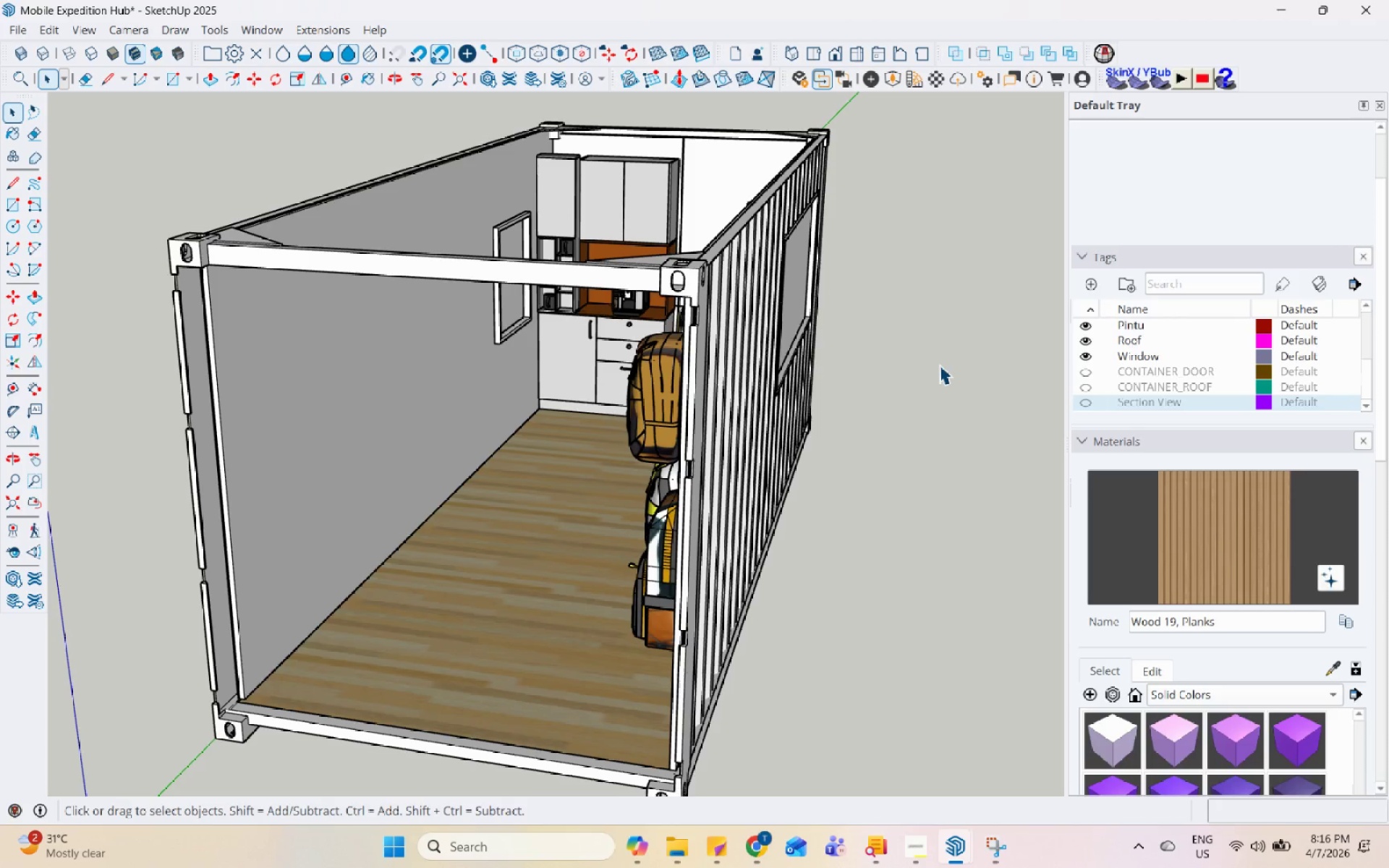 
scroll: coordinate [362, 334], scroll_direction: down, amount: 3.0
 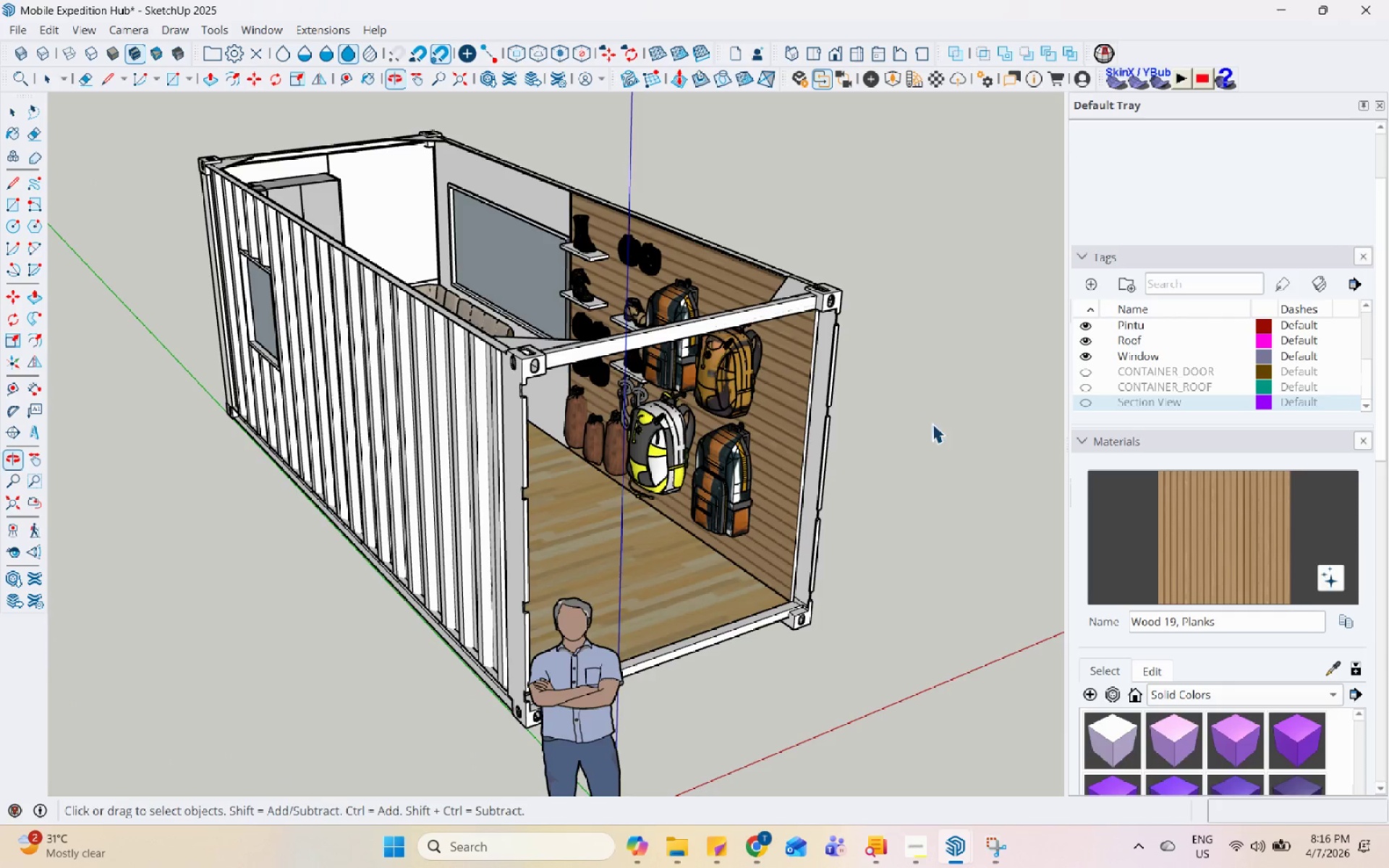 
scroll: coordinate [697, 417], scroll_direction: up, amount: 4.0
 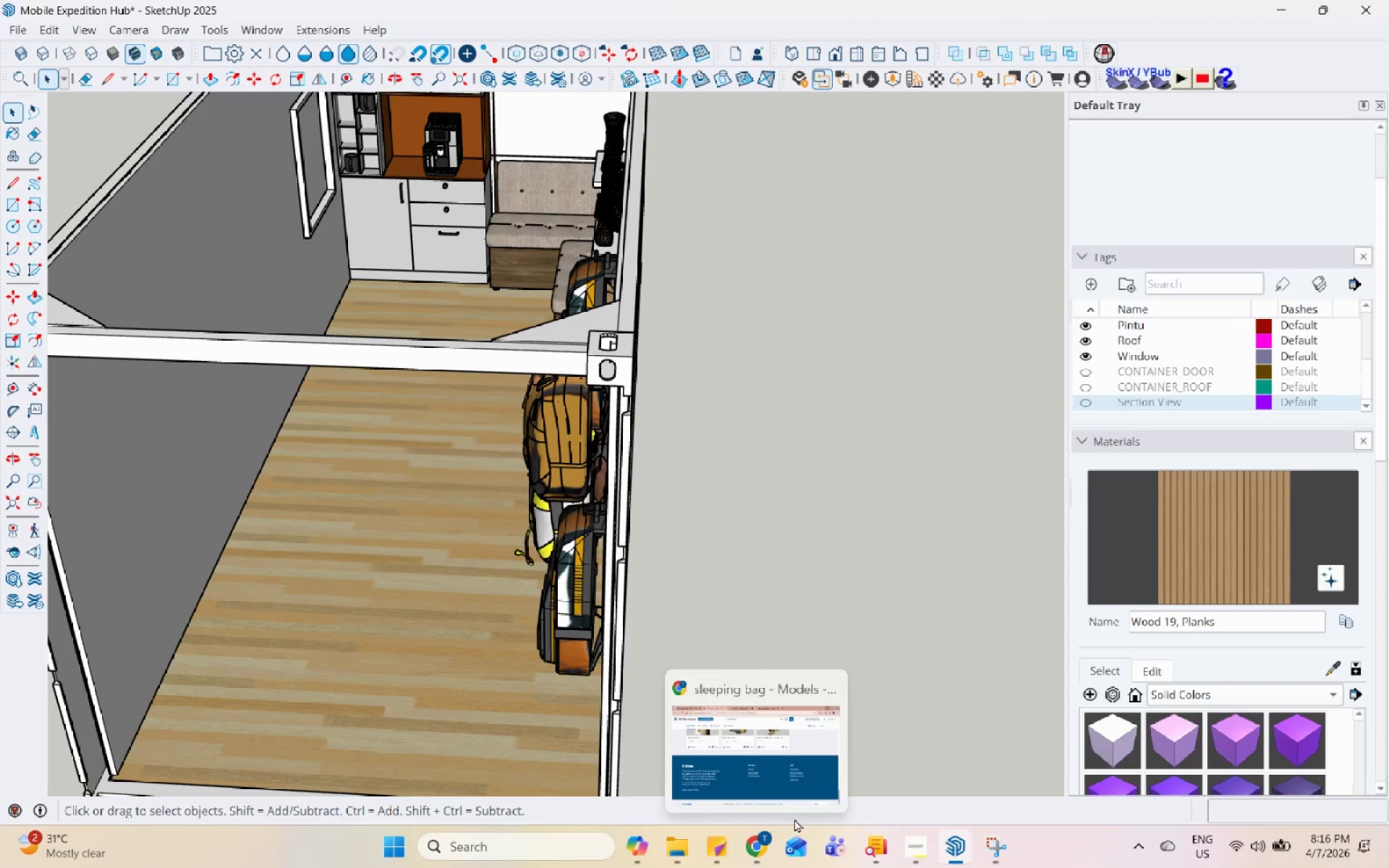 
wait(19.03)
 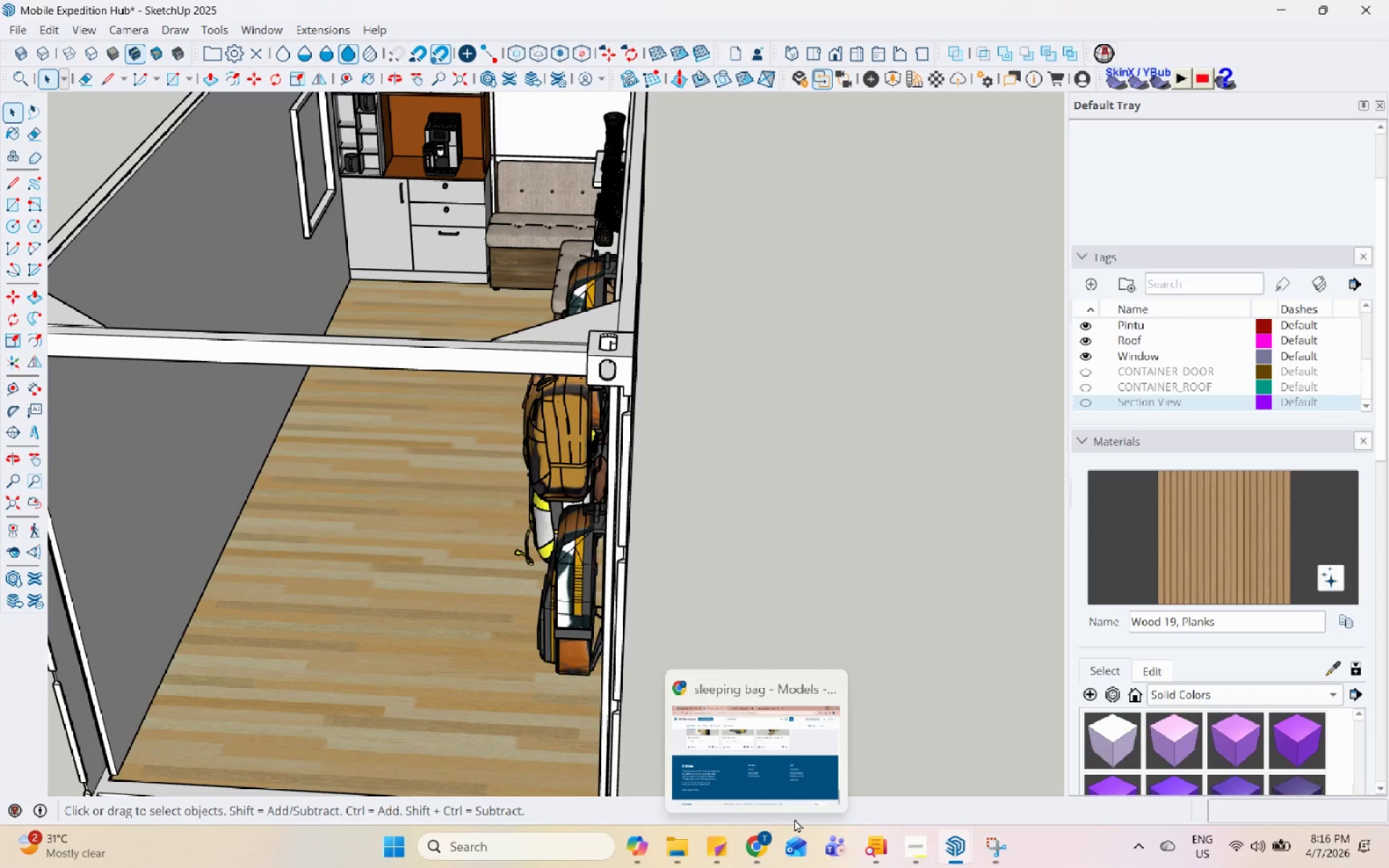 
scroll: coordinate [472, 278], scroll_direction: down, amount: 12.0
 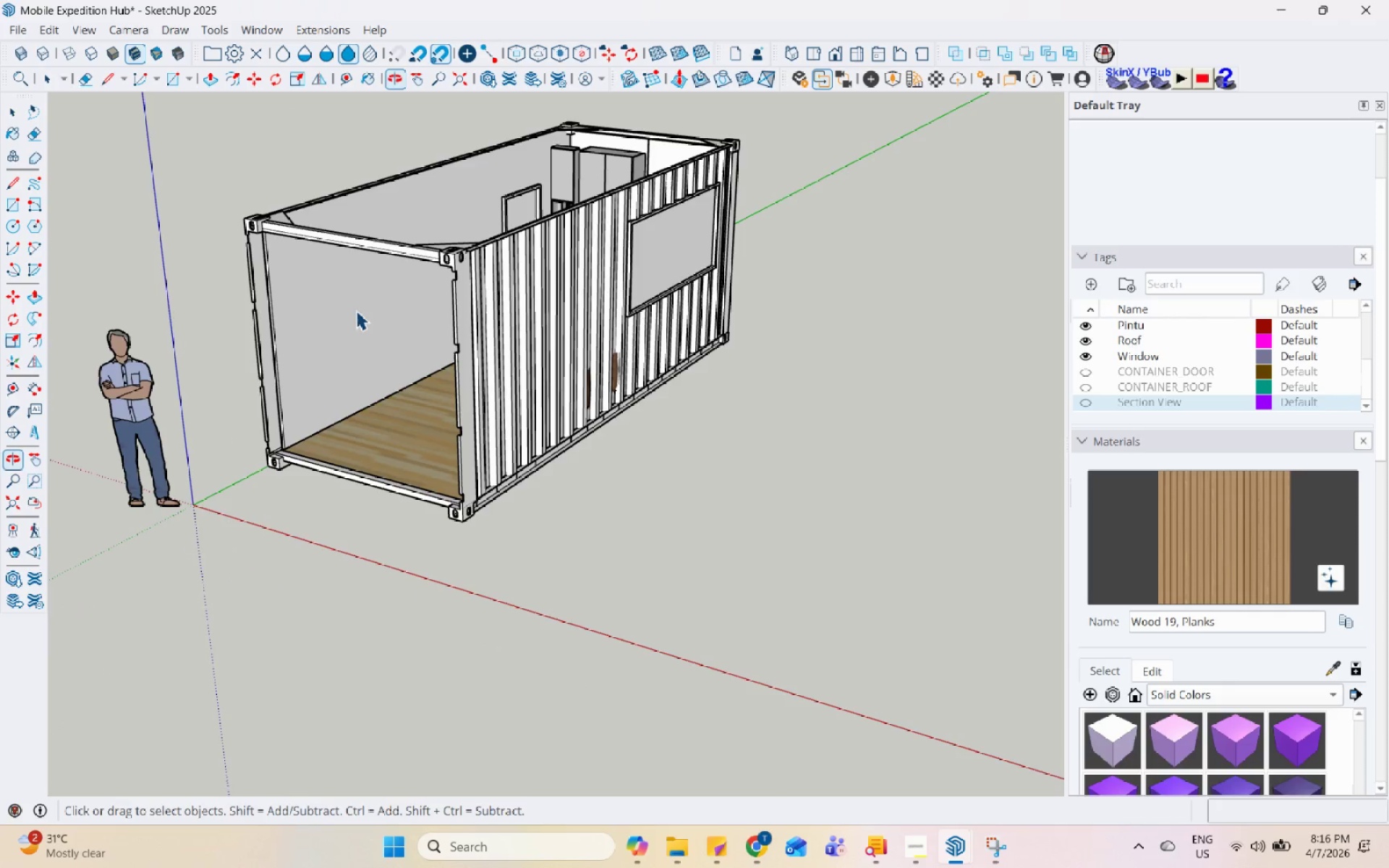 
double_click([542, 163])
 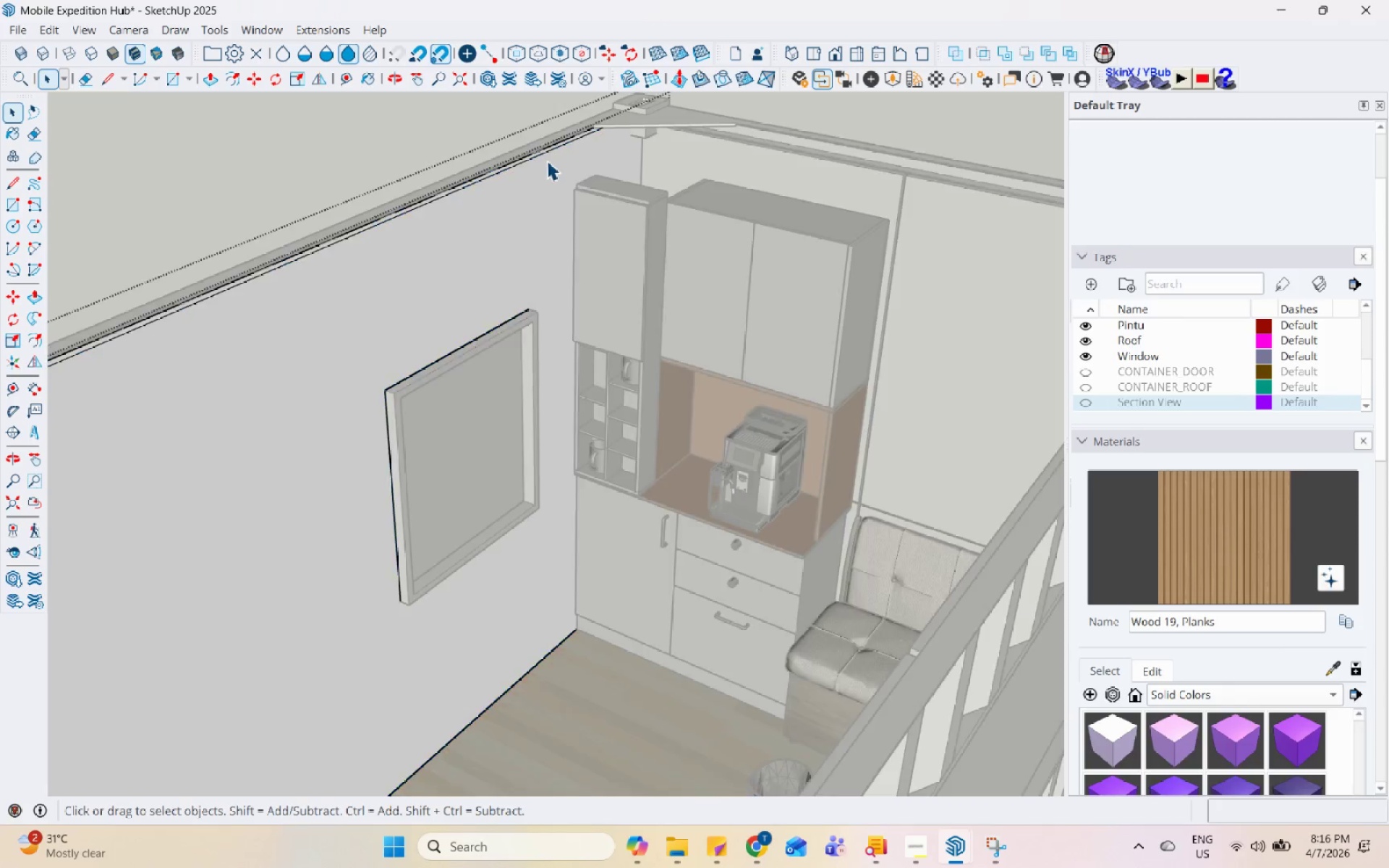 
triple_click([548, 160])
 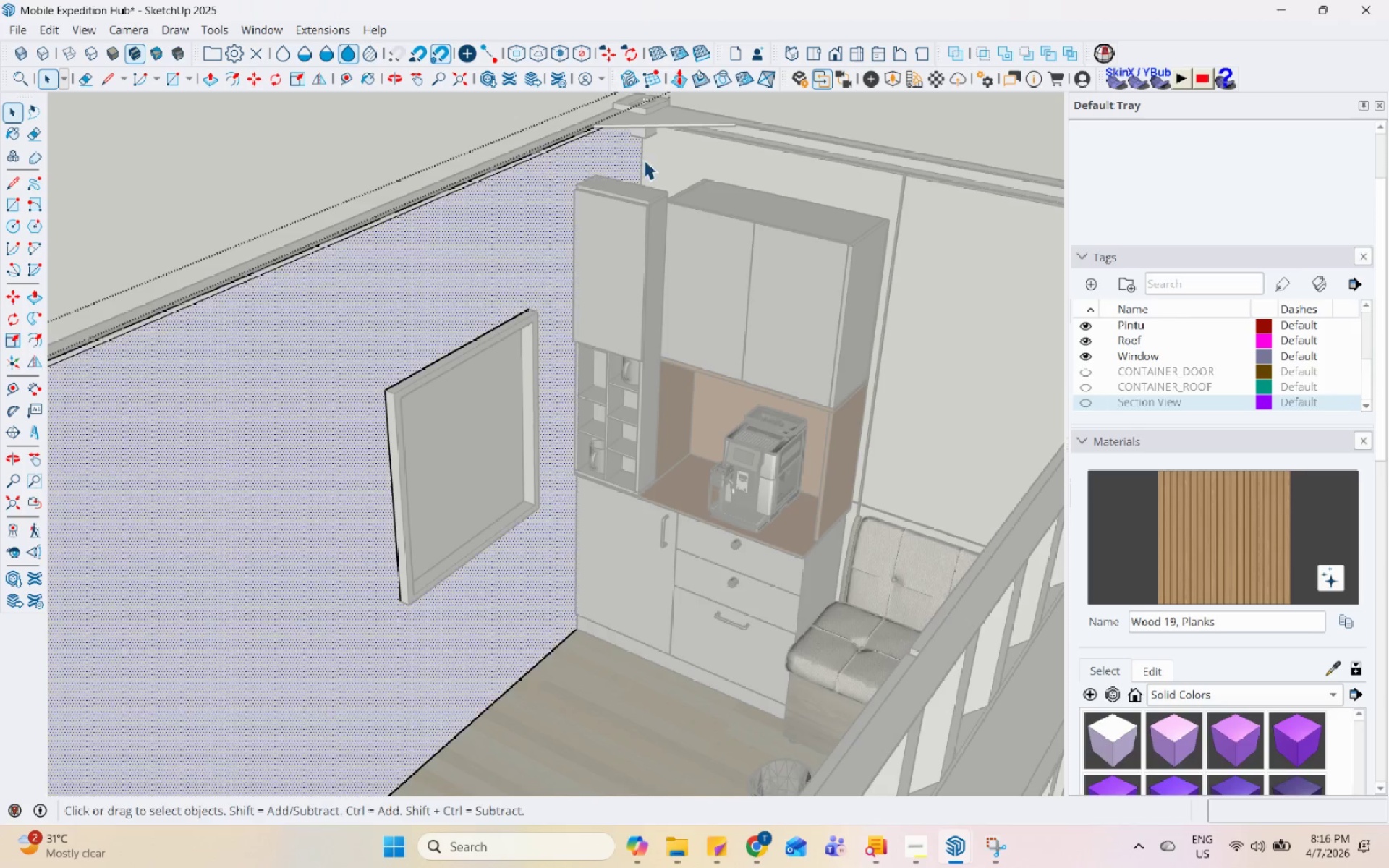 
scroll: coordinate [542, 163], scroll_direction: up, amount: 10.0
 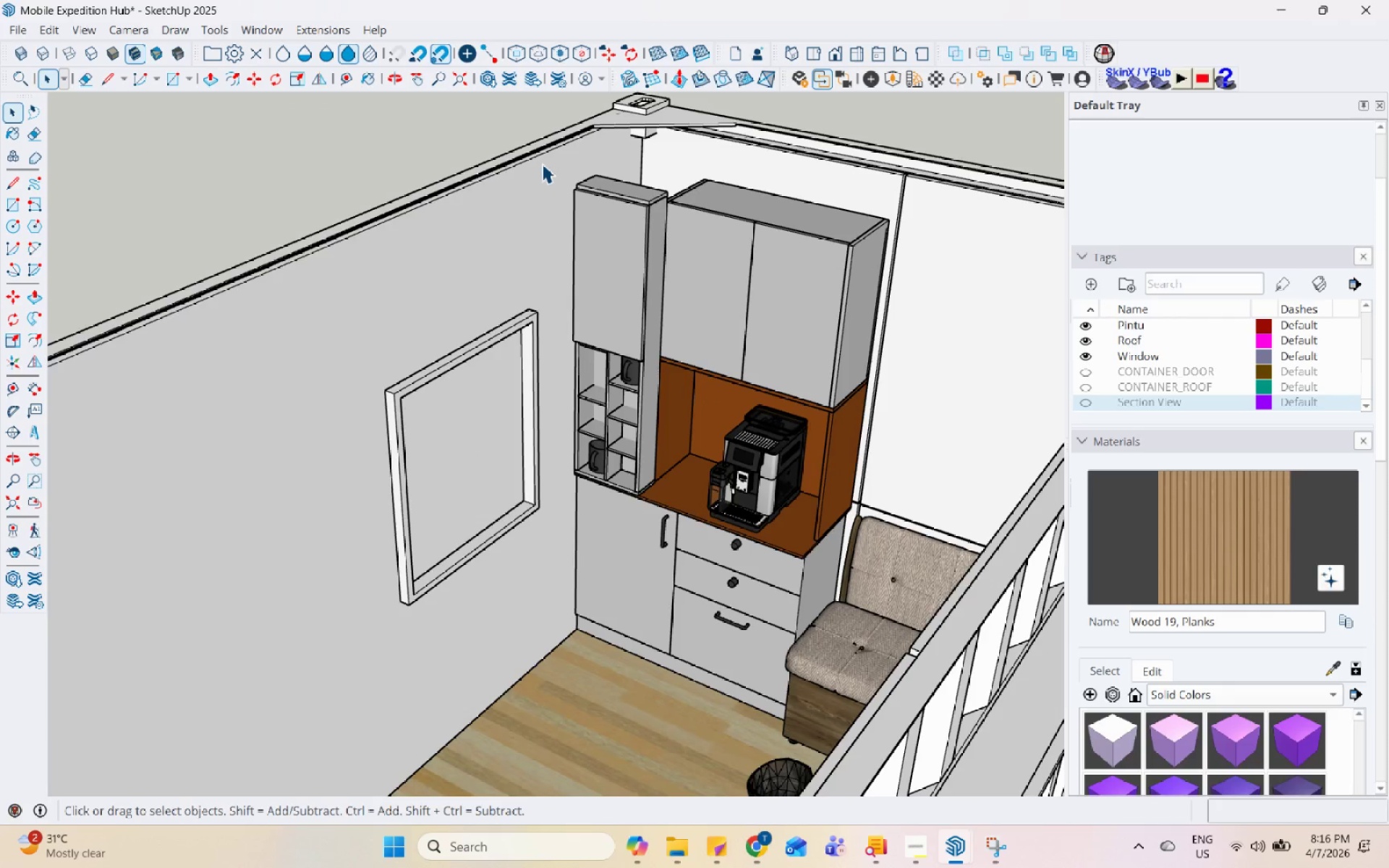 
key(Escape)
 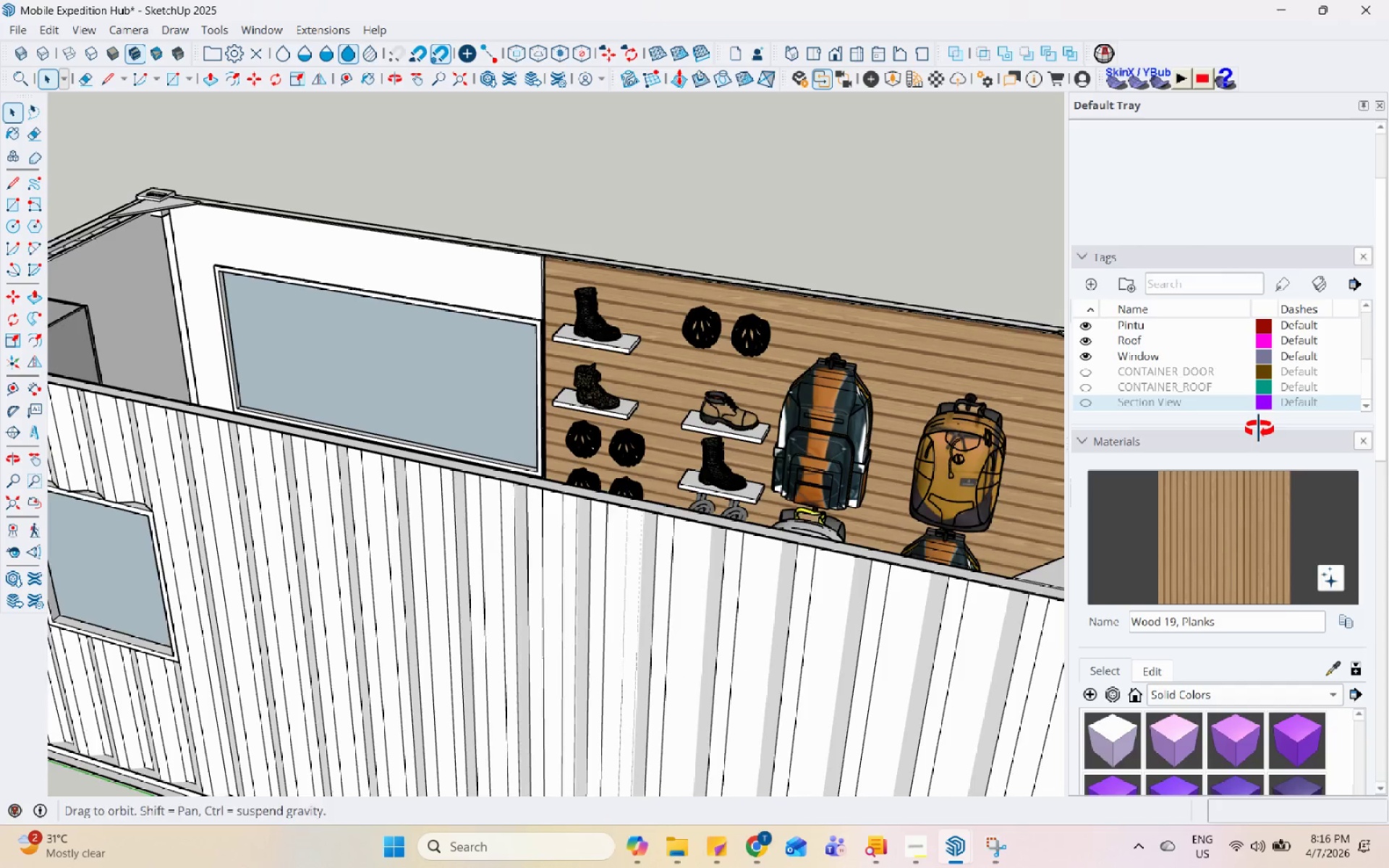 
scroll: coordinate [705, 179], scroll_direction: down, amount: 6.0
 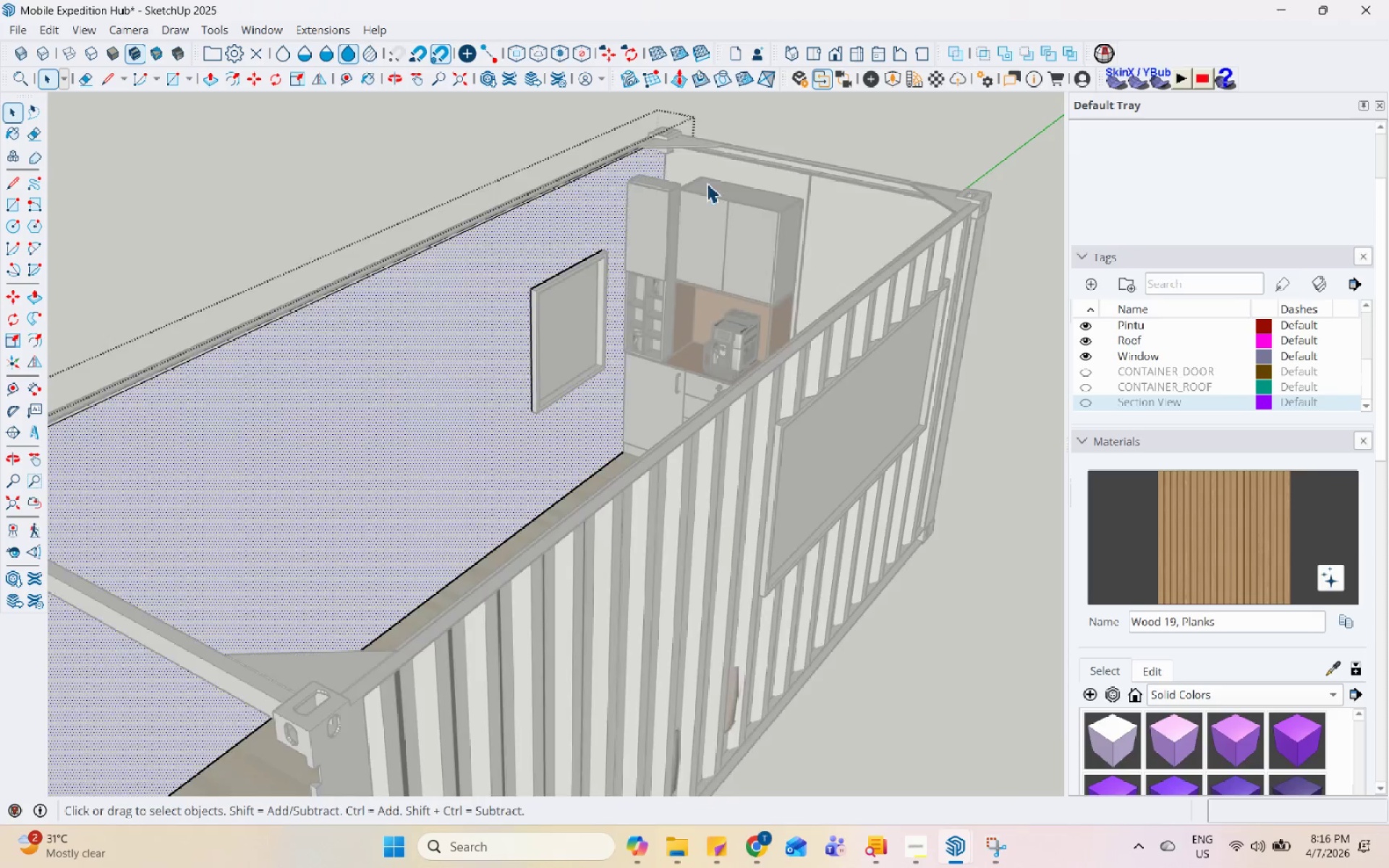 
scroll: coordinate [488, 368], scroll_direction: up, amount: 2.0
 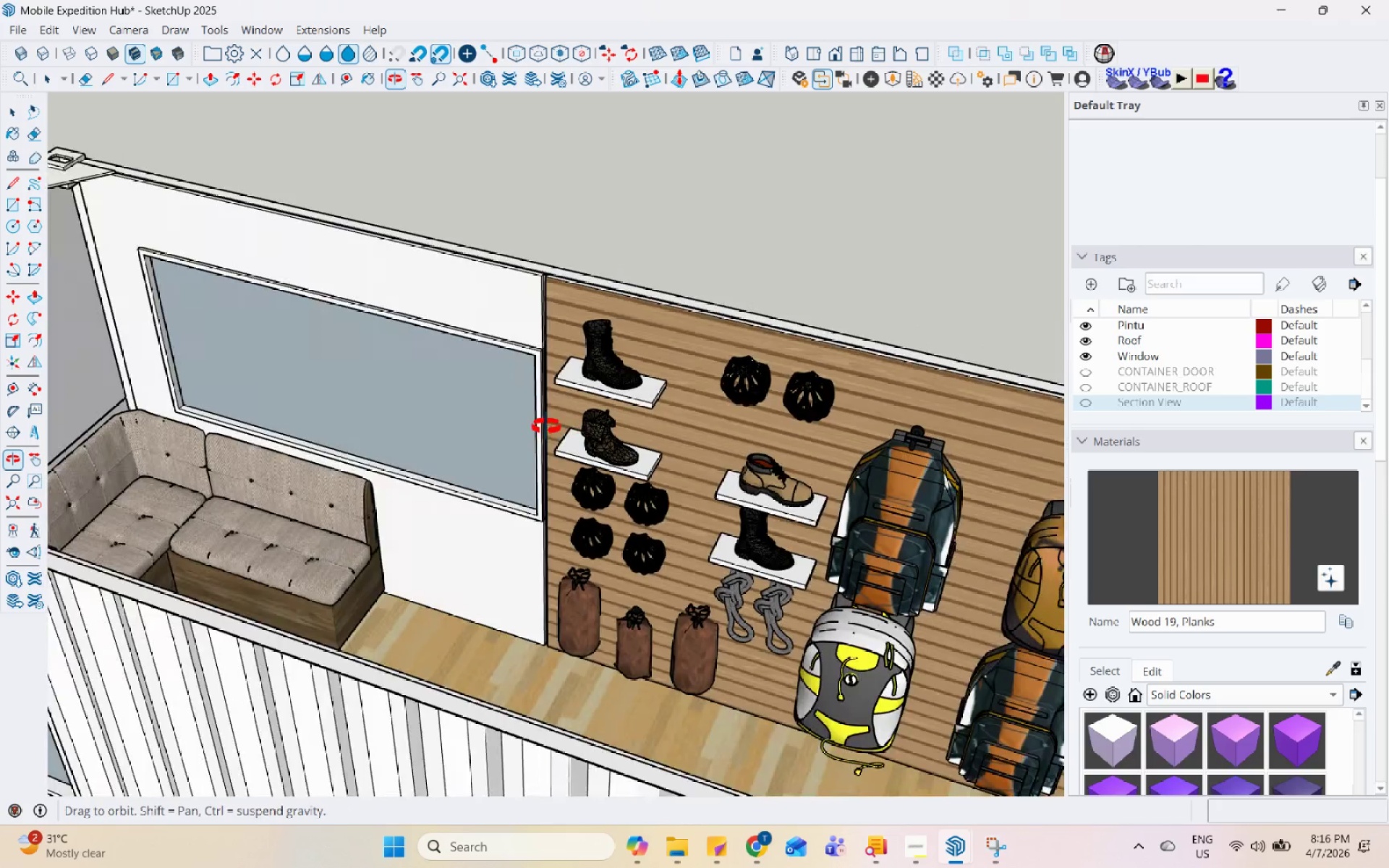 
scroll: coordinate [391, 603], scroll_direction: down, amount: 7.0
 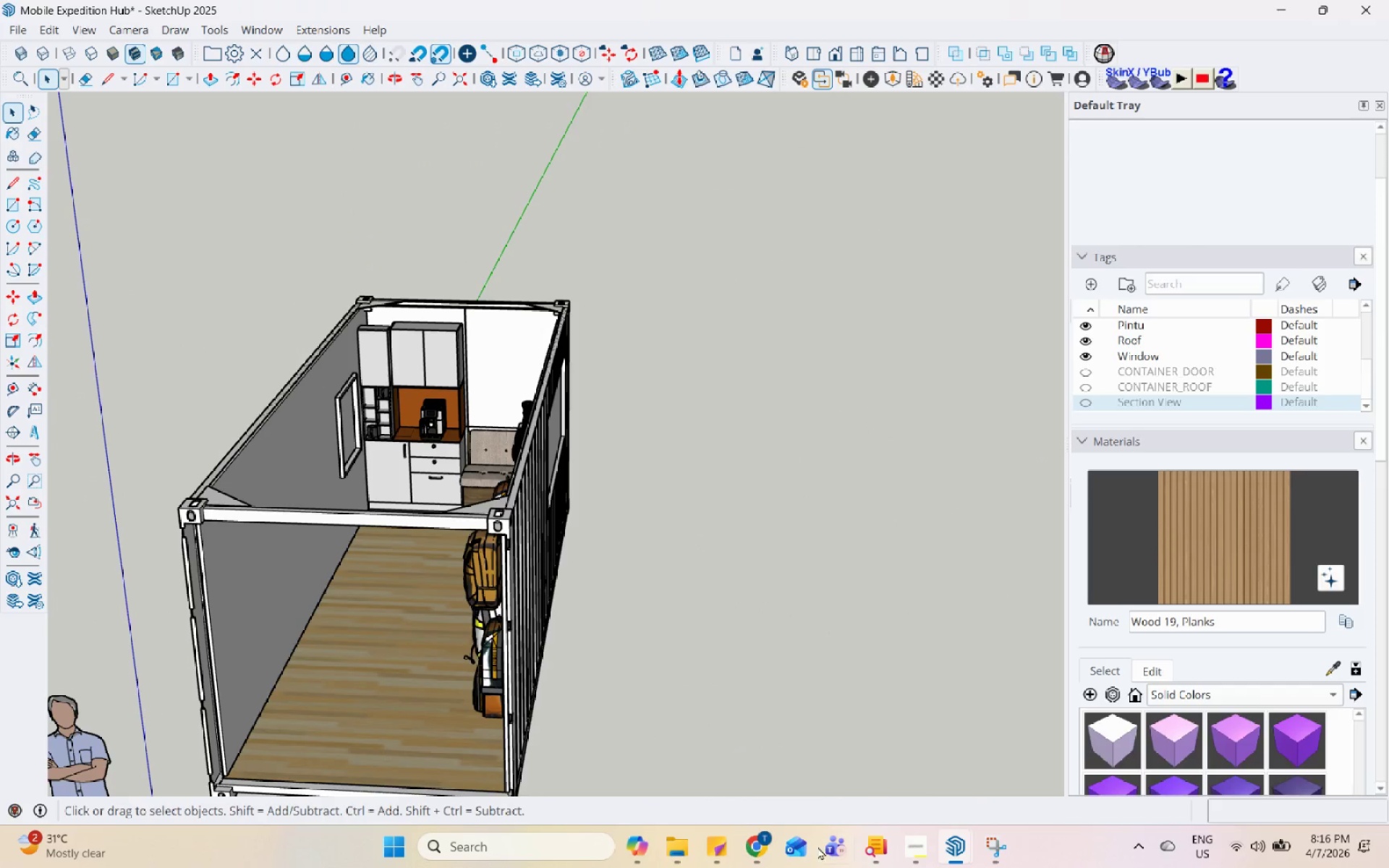 
wait(5.16)
 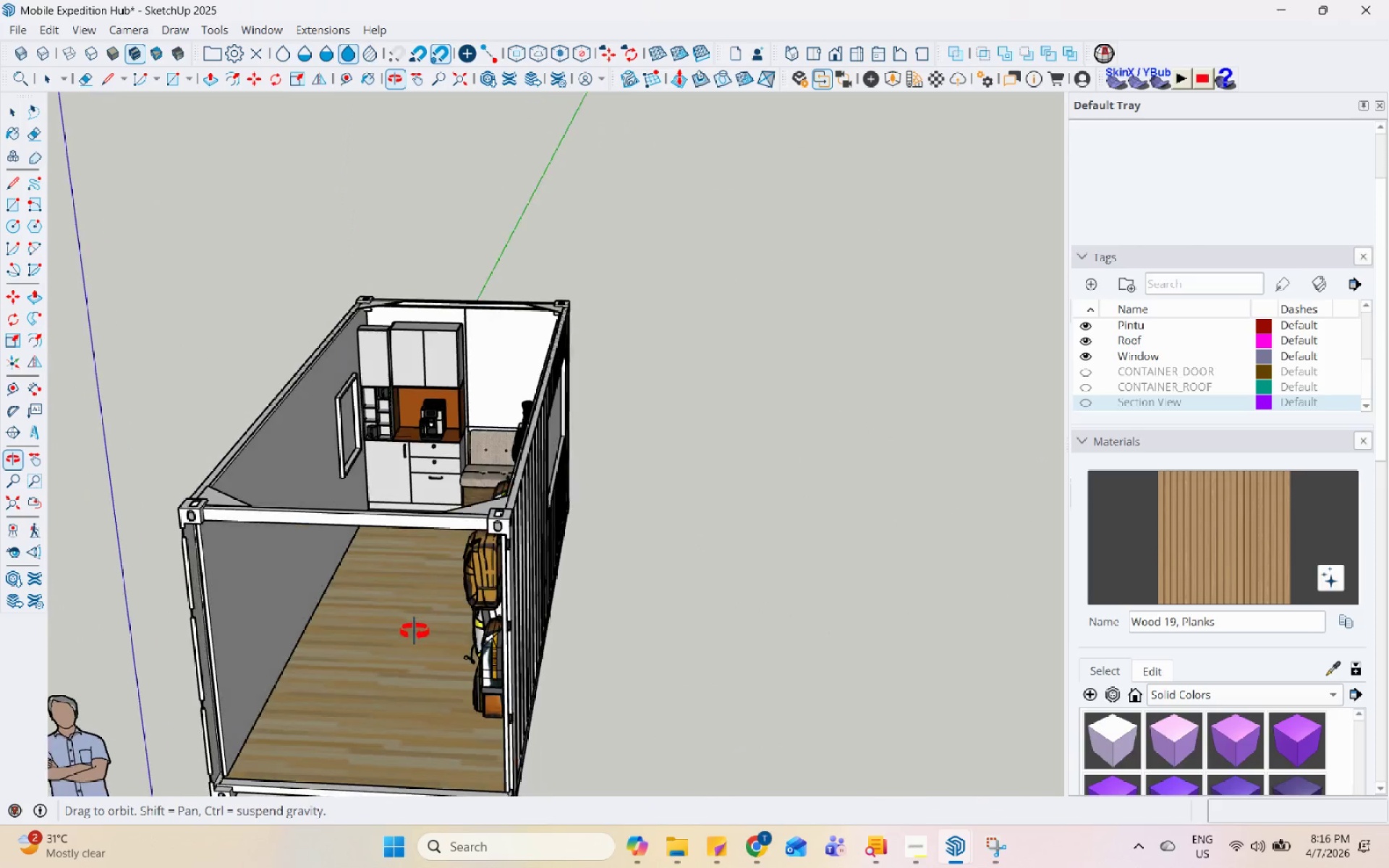 
left_click([909, 20])
 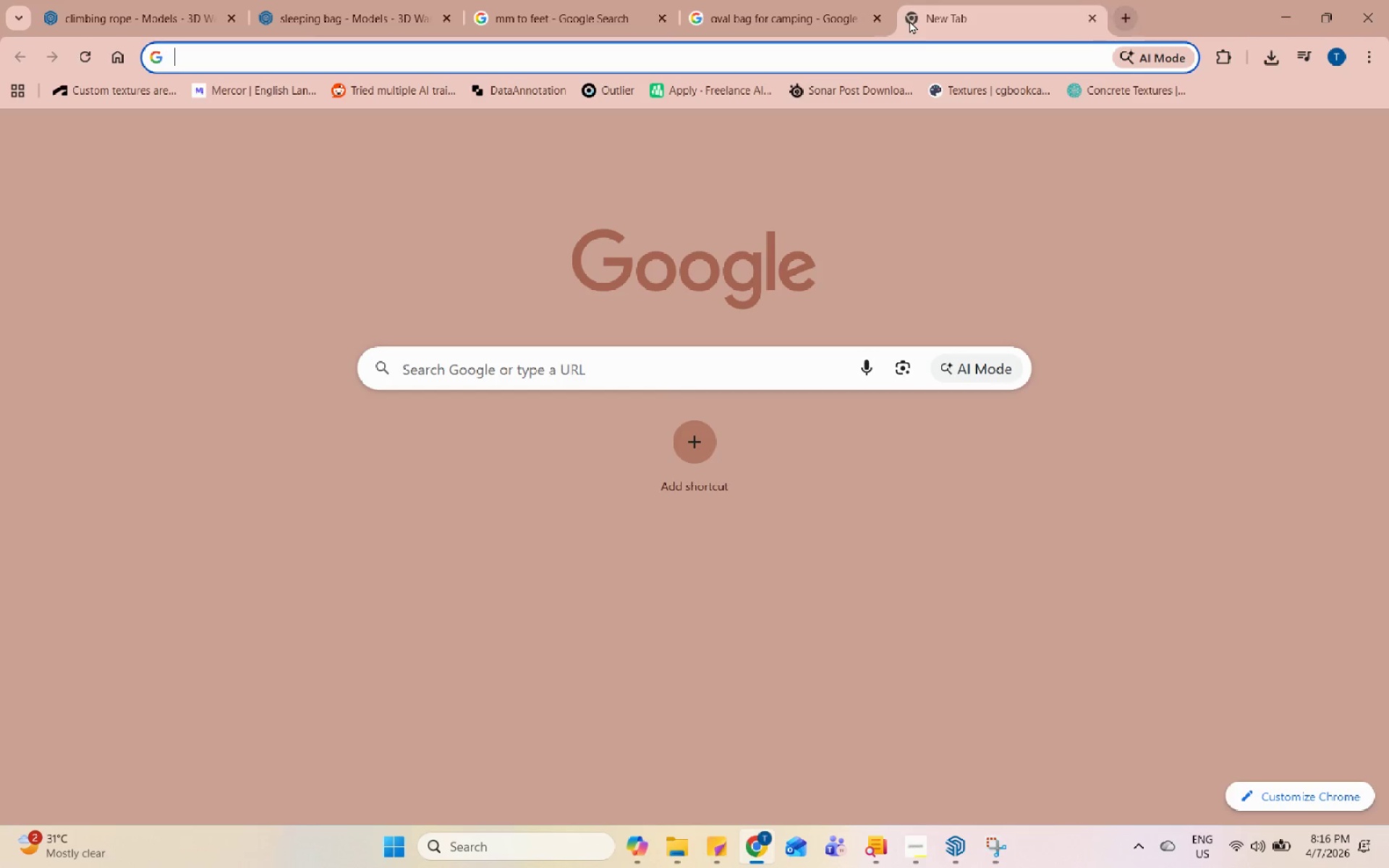 
type(rubber floor pbr)
 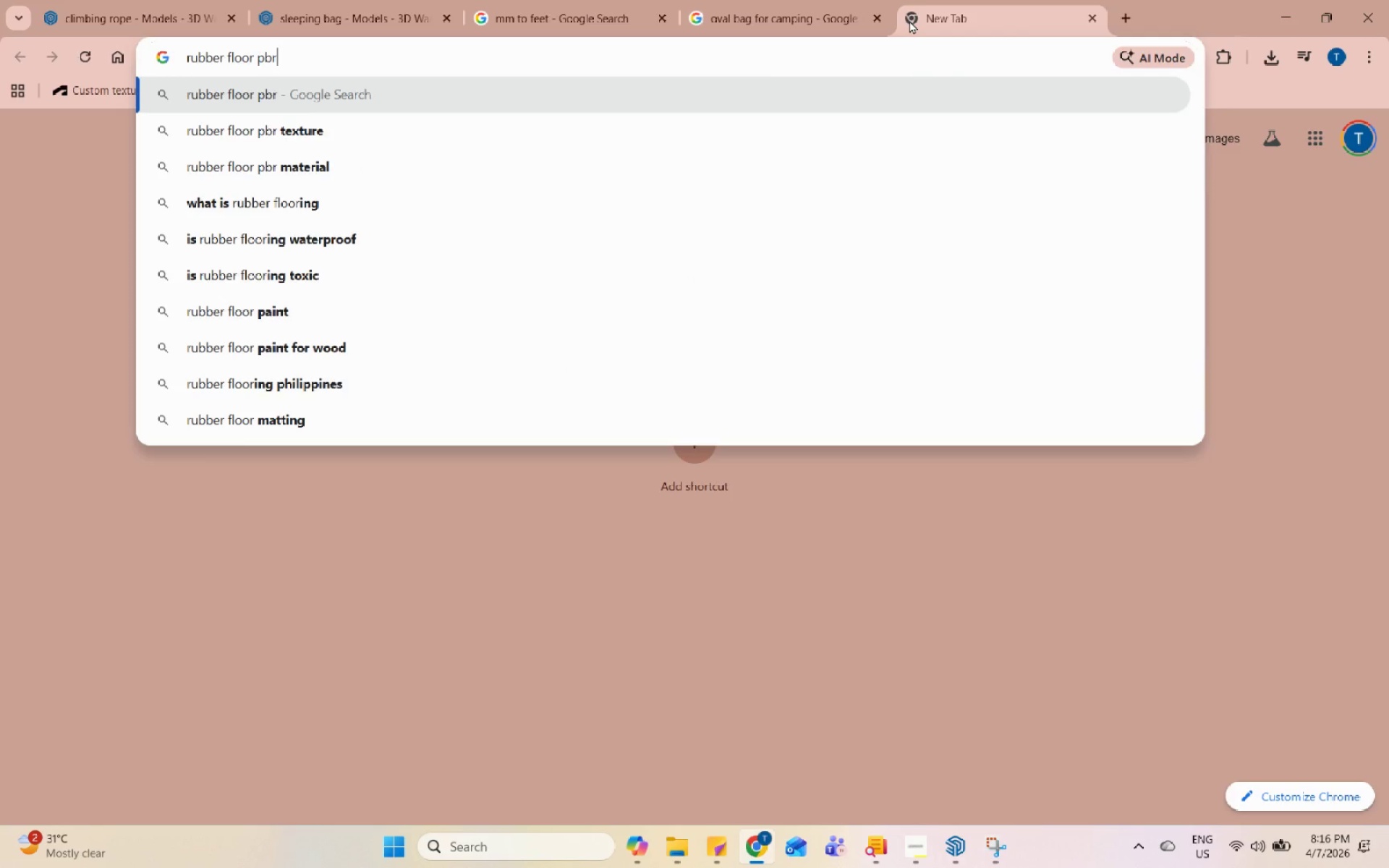 
key(Enter)
 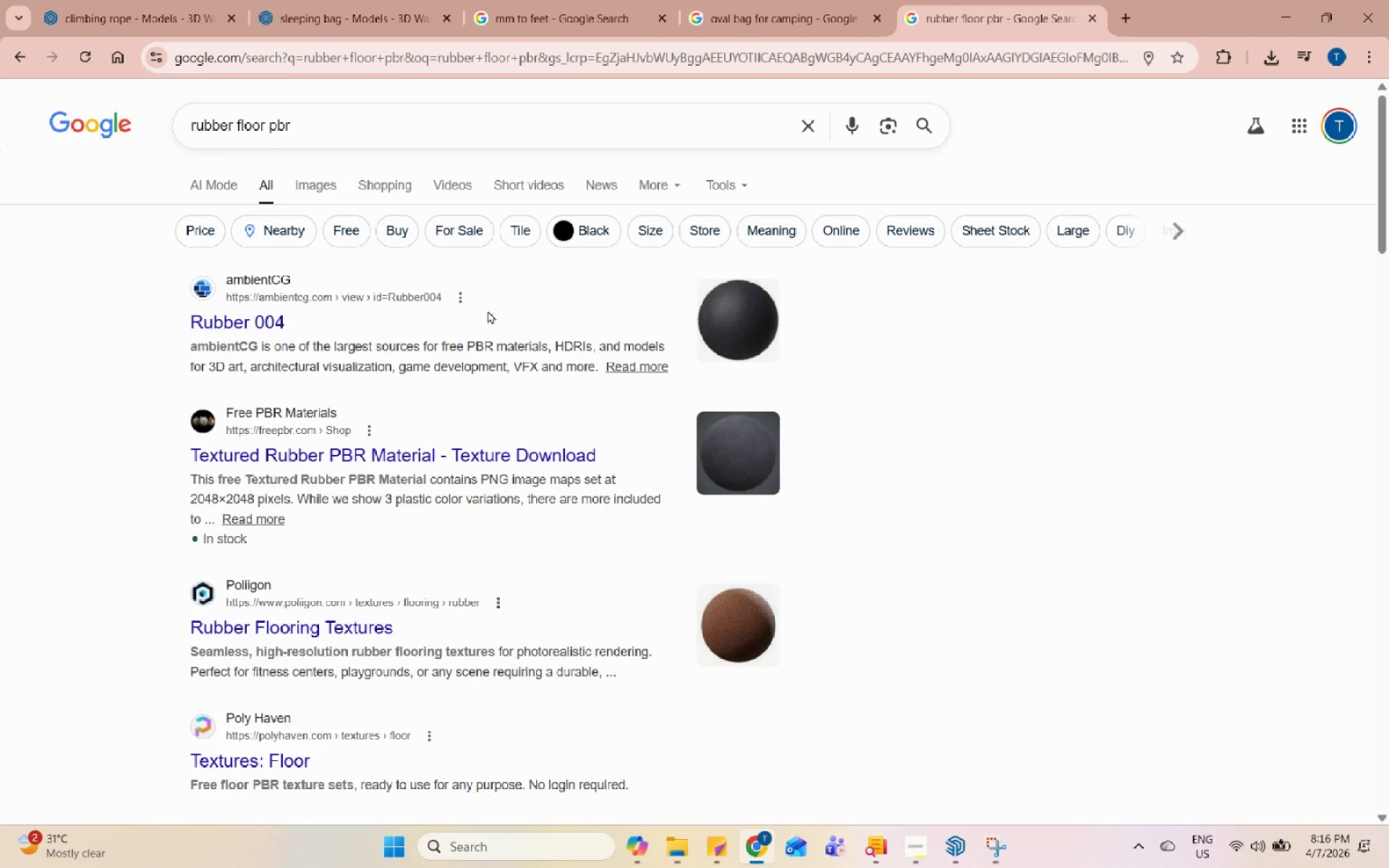 
mouse_move([774, 331])
 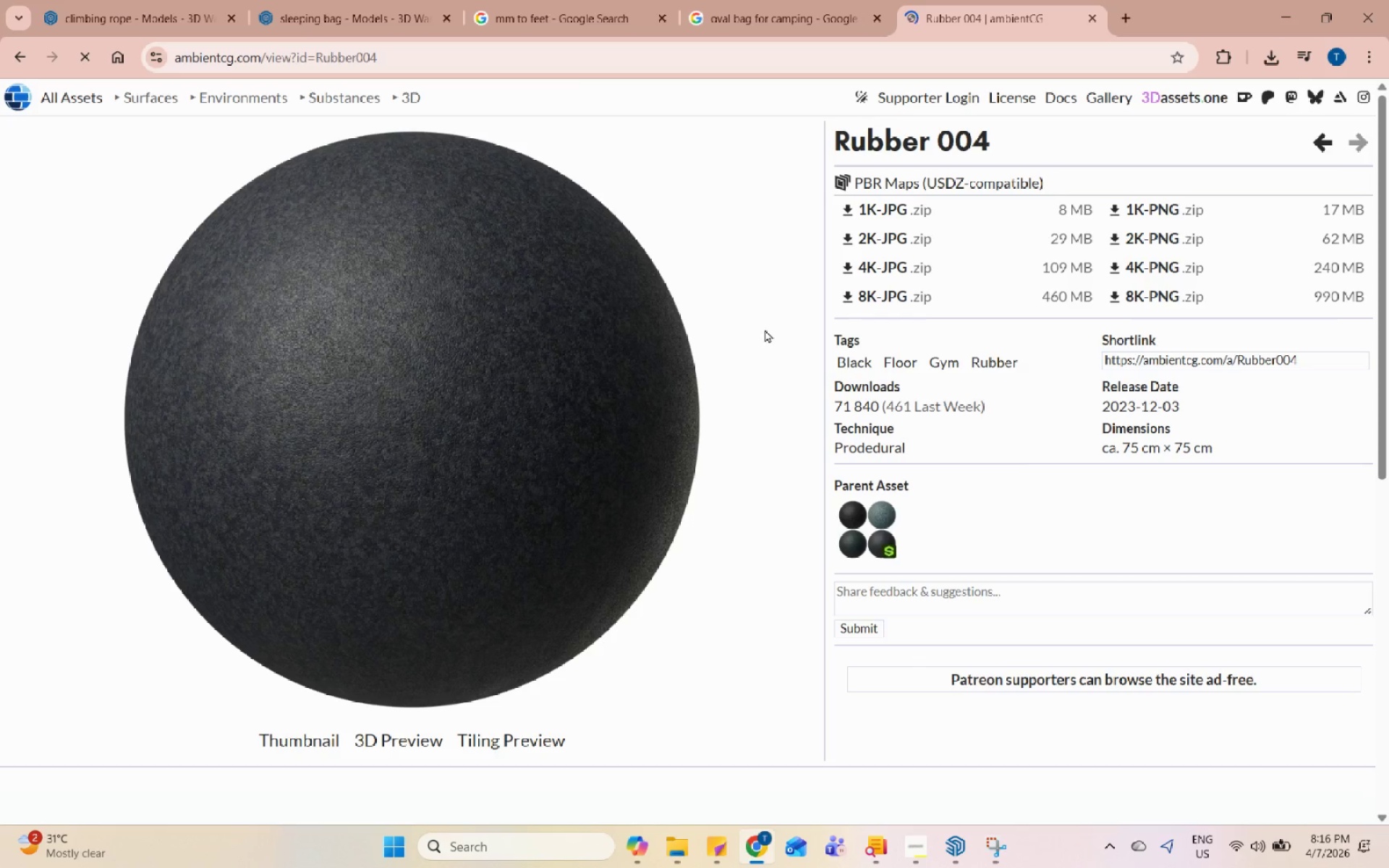 
scroll: coordinate [812, 340], scroll_direction: up, amount: 3.0
 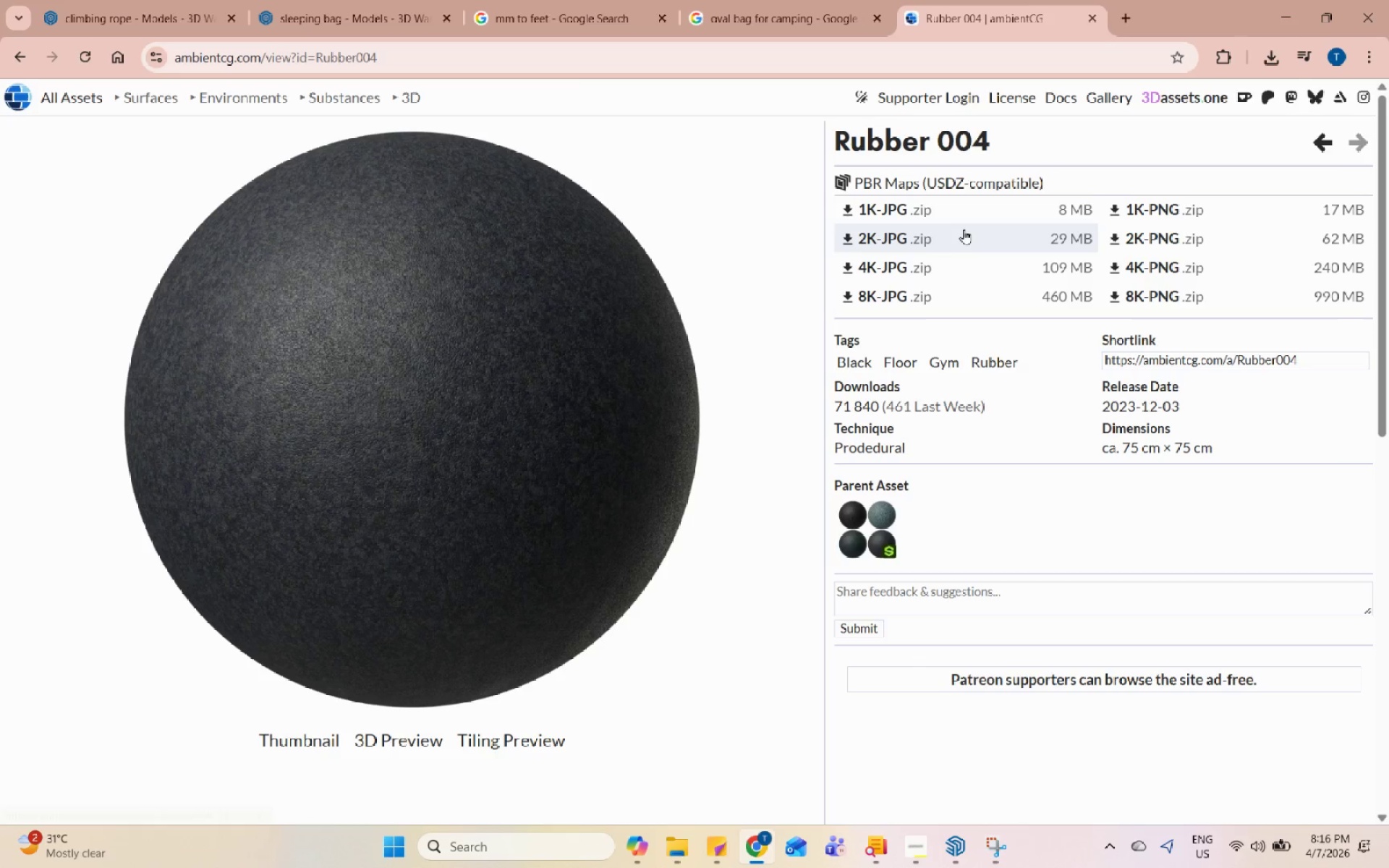 
left_click([859, 243])
 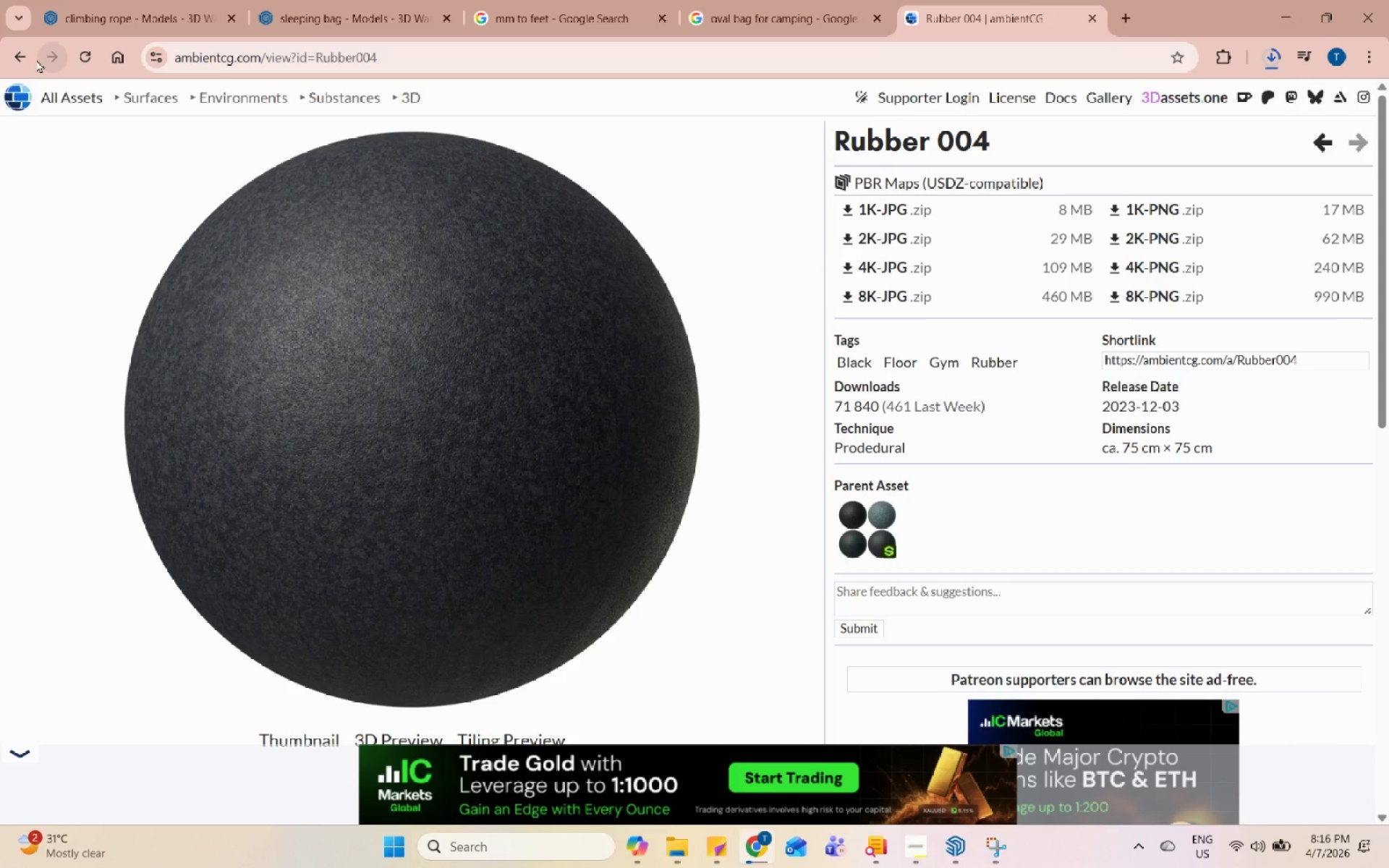 
left_click([28, 54])
 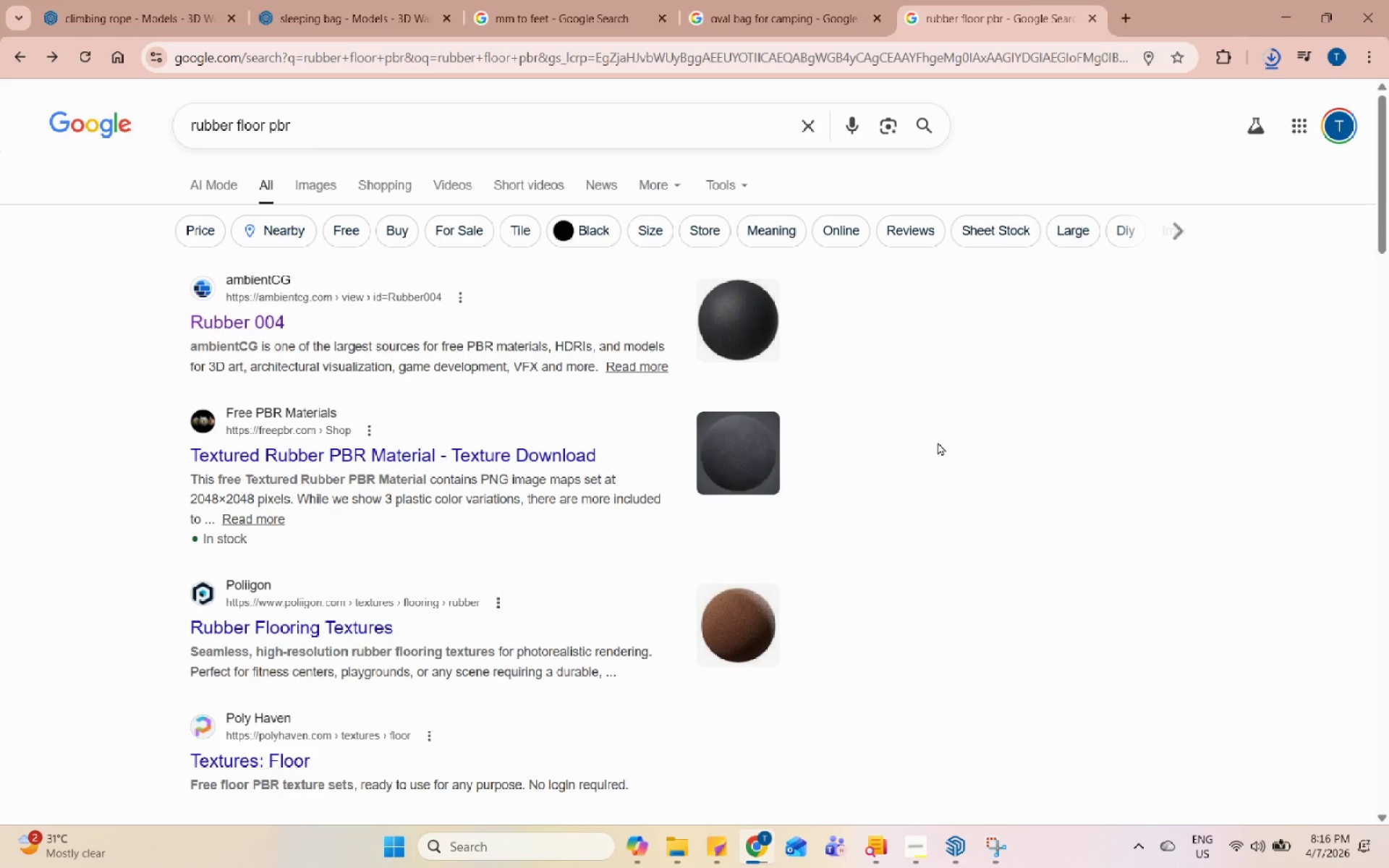 
scroll: coordinate [939, 441], scroll_direction: down, amount: 4.0
 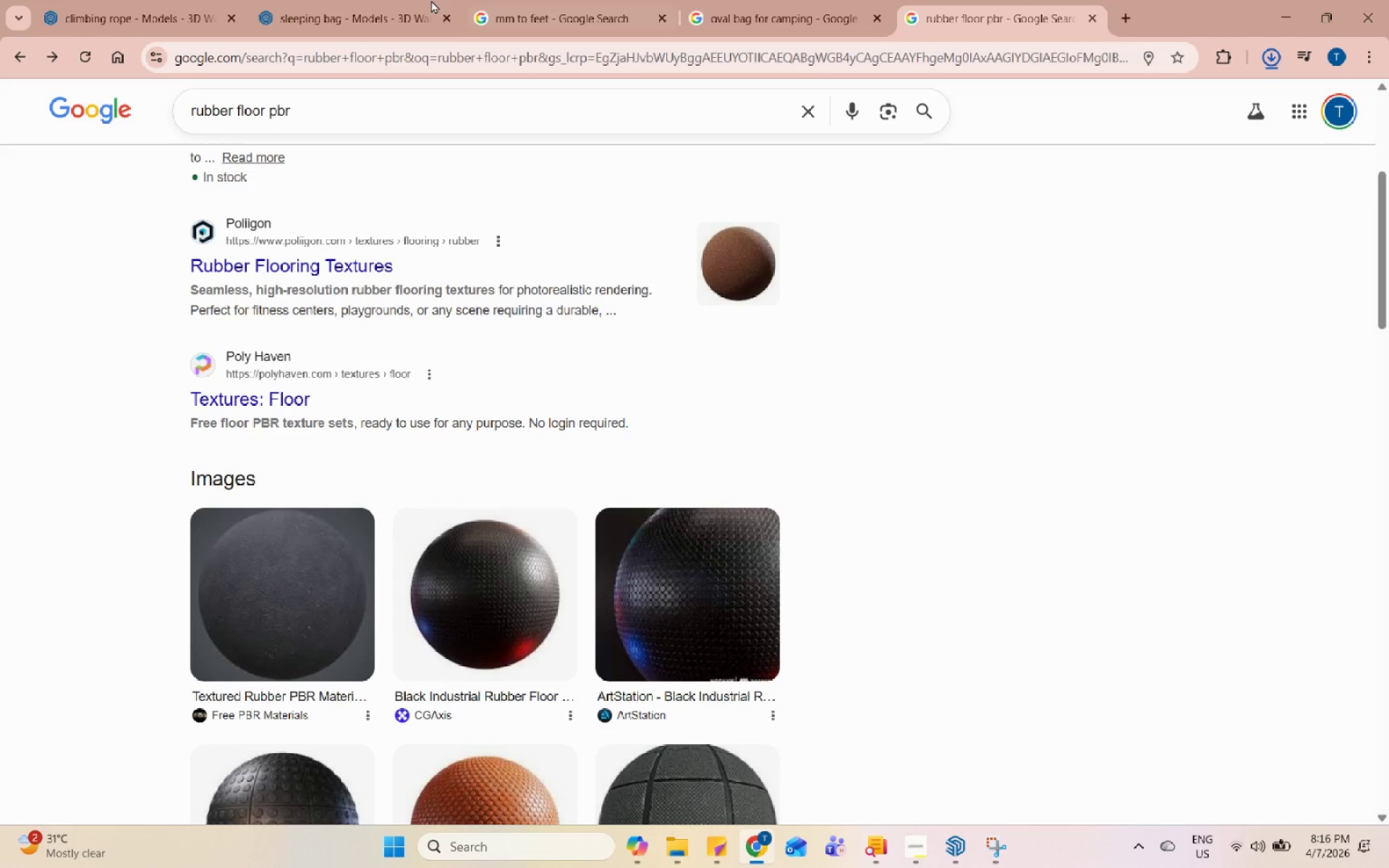 
left_click([275, 0])
 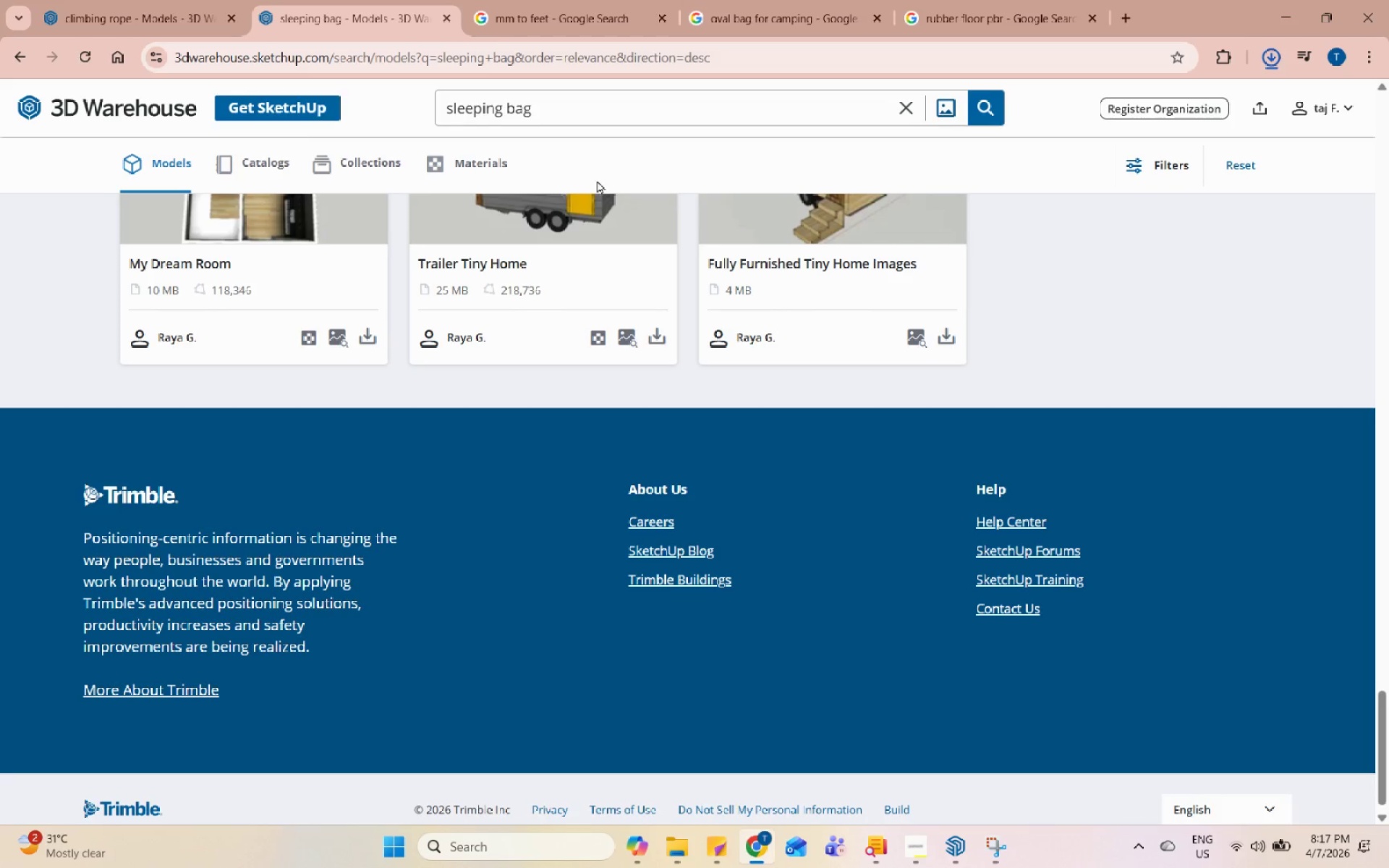 
double_click([626, 98])
 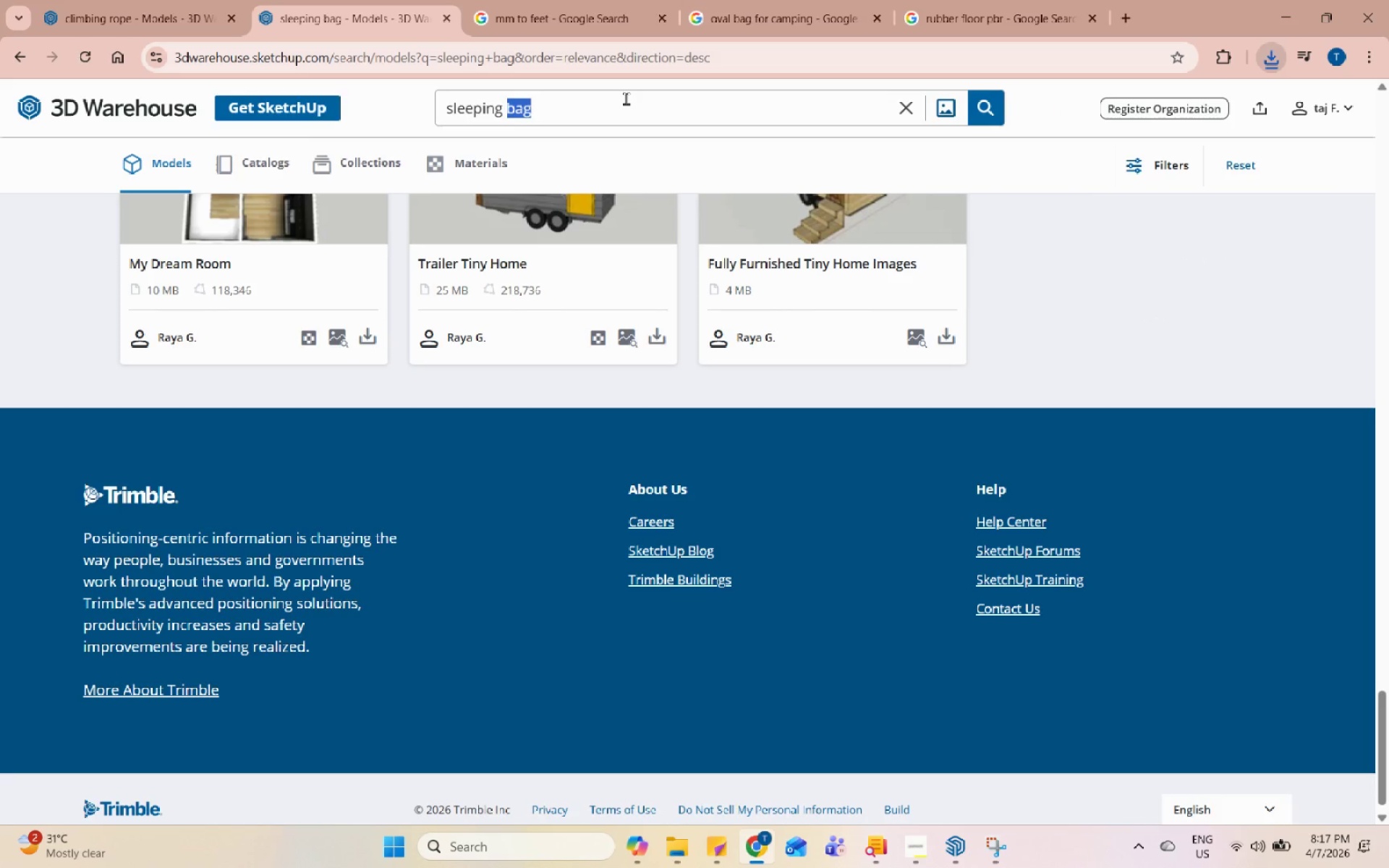 
triple_click([626, 98])
 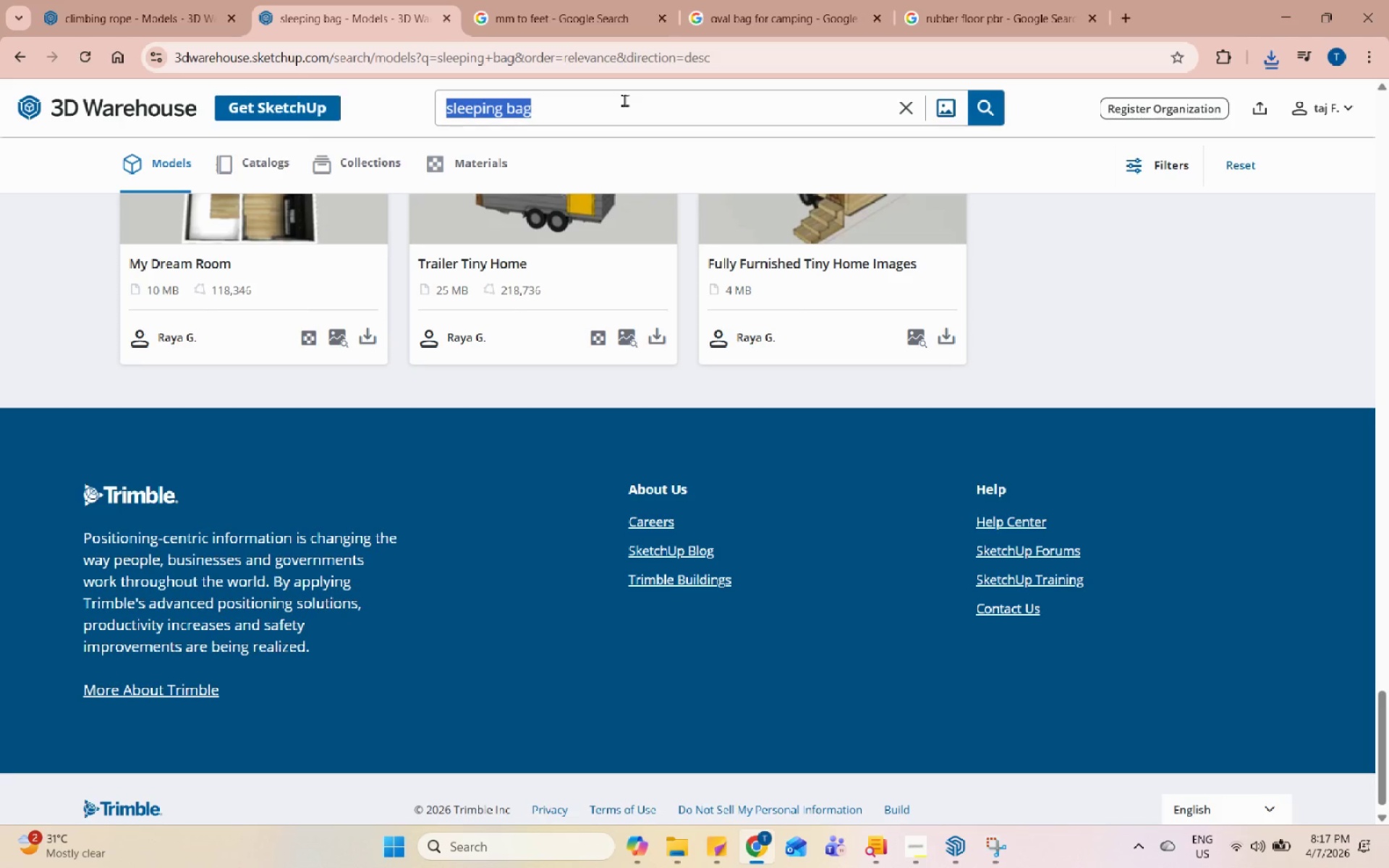 
type(wood desk)
 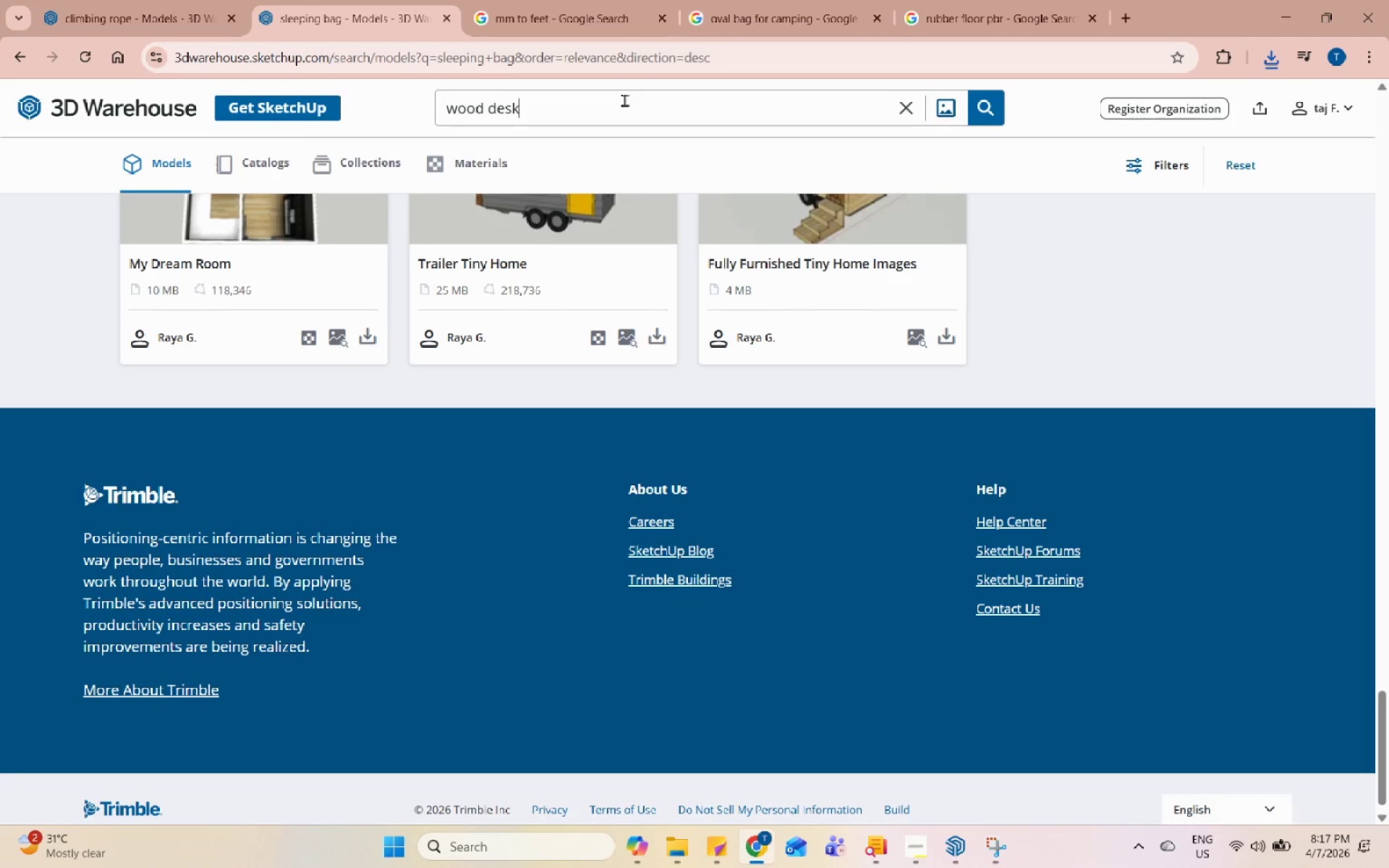 
key(Enter)
 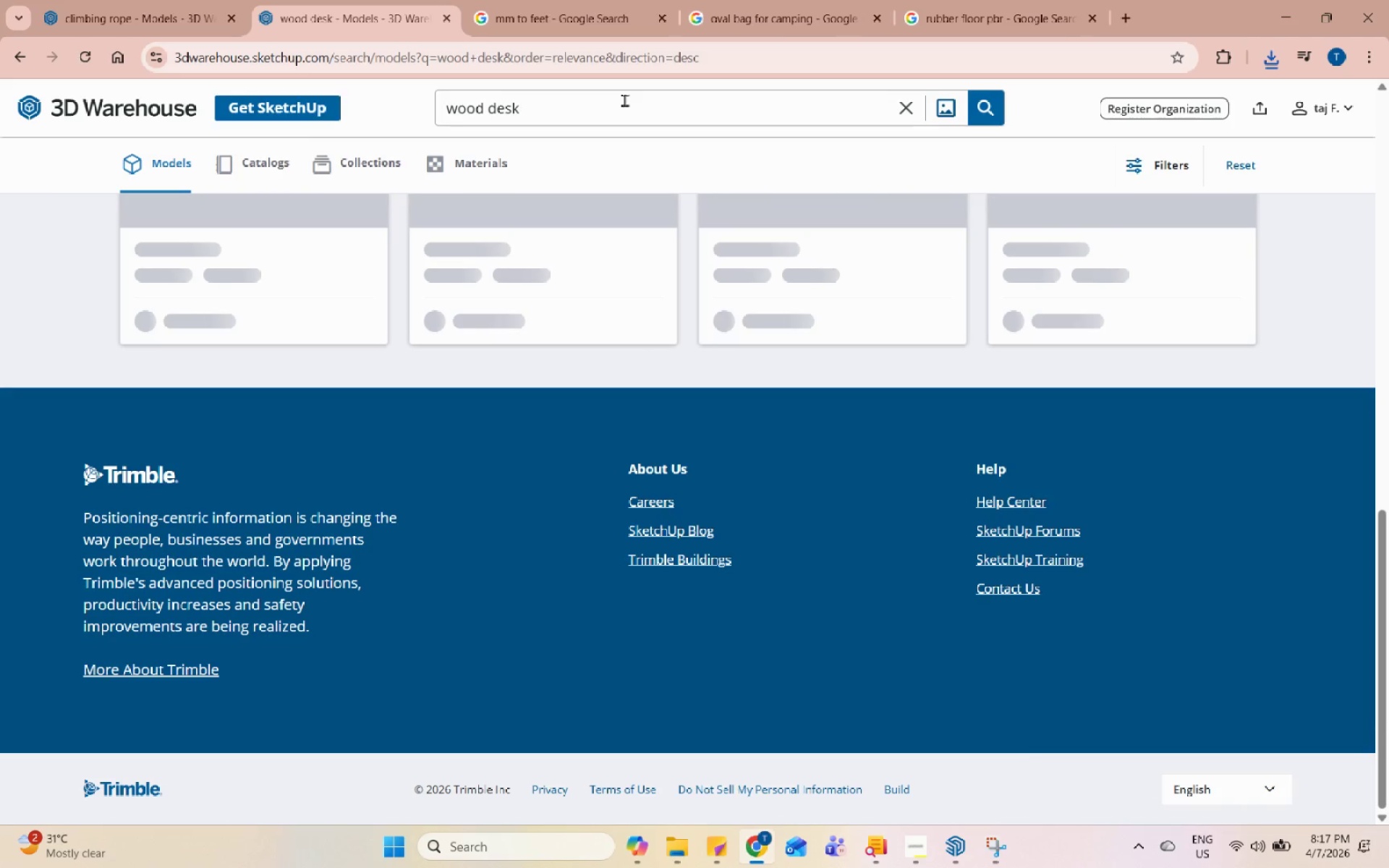 
scroll: coordinate [669, 334], scroll_direction: up, amount: 19.0
 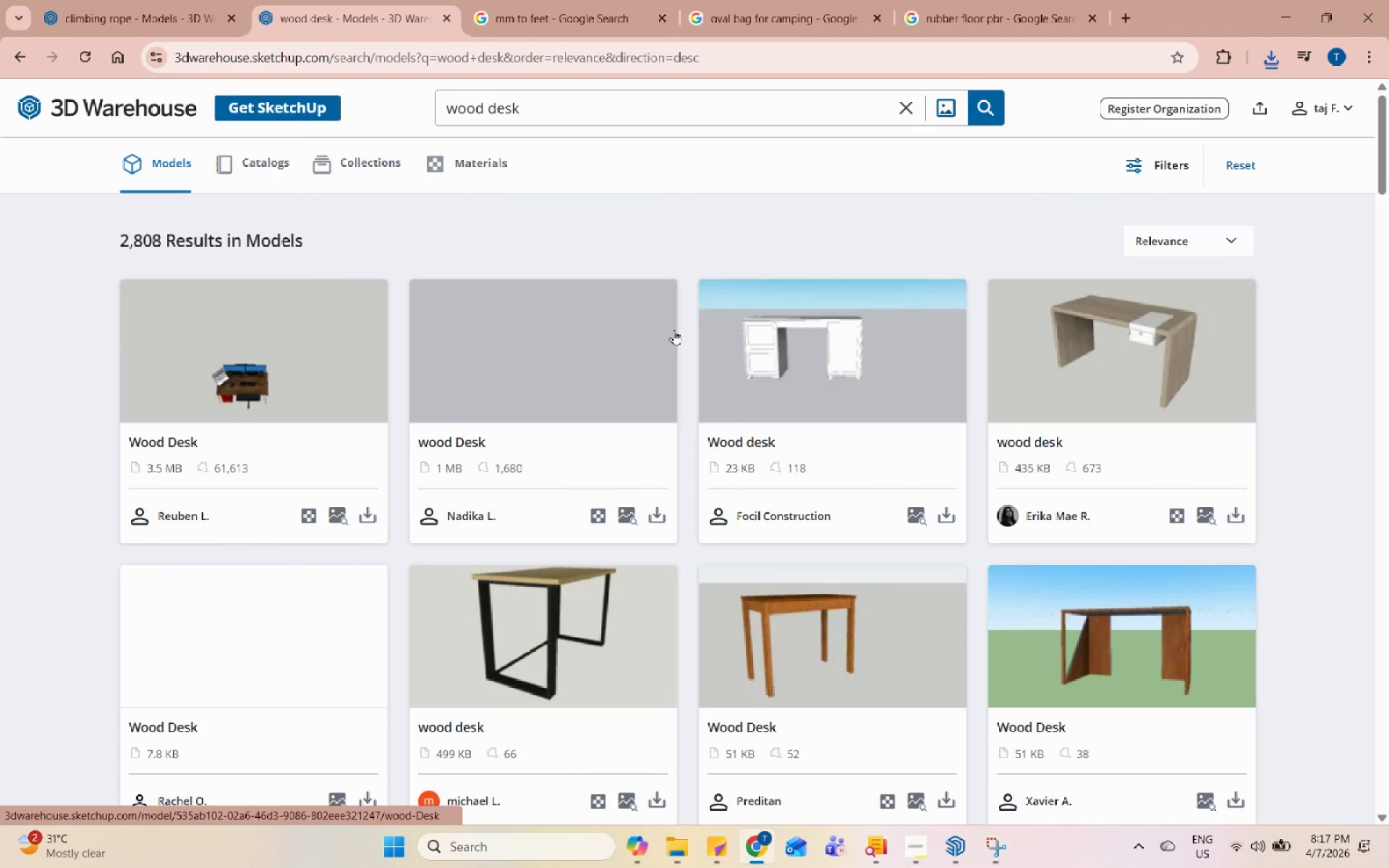 
scroll: coordinate [675, 330], scroll_direction: down, amount: 11.0
 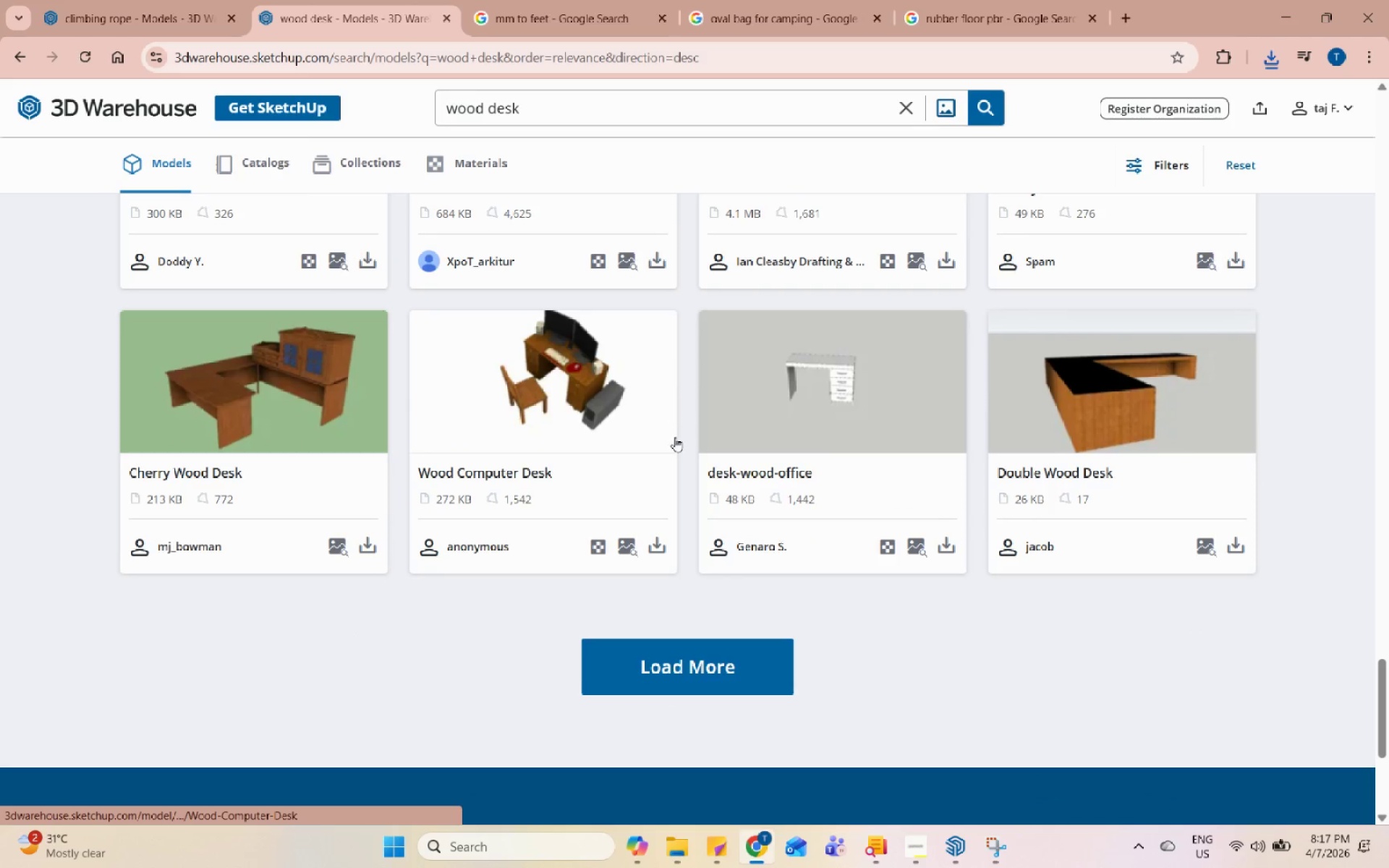 
left_click([734, 656])
 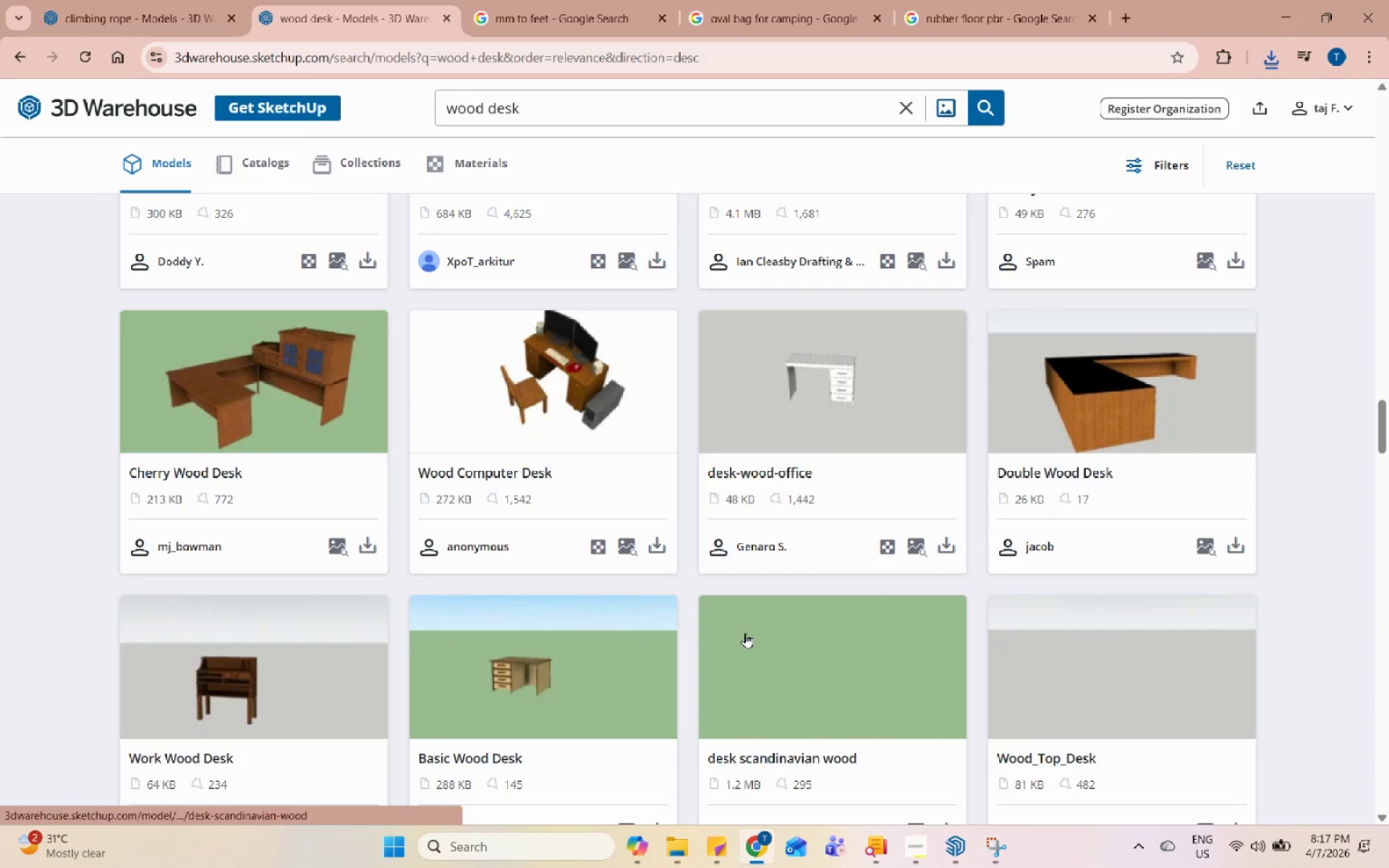 
scroll: coordinate [566, 331], scroll_direction: up, amount: 51.0
 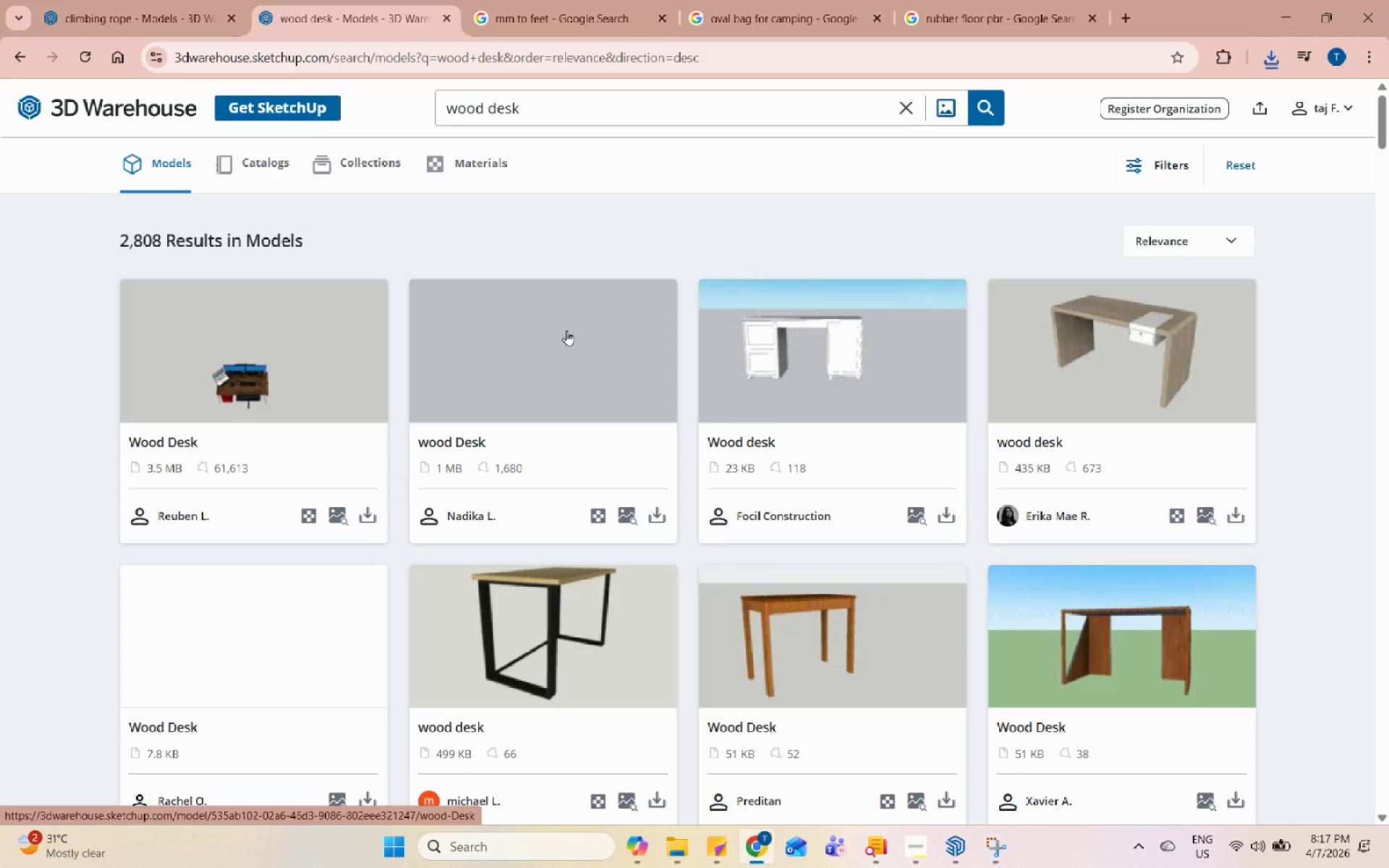 
scroll: coordinate [566, 331], scroll_direction: down, amount: 32.0
 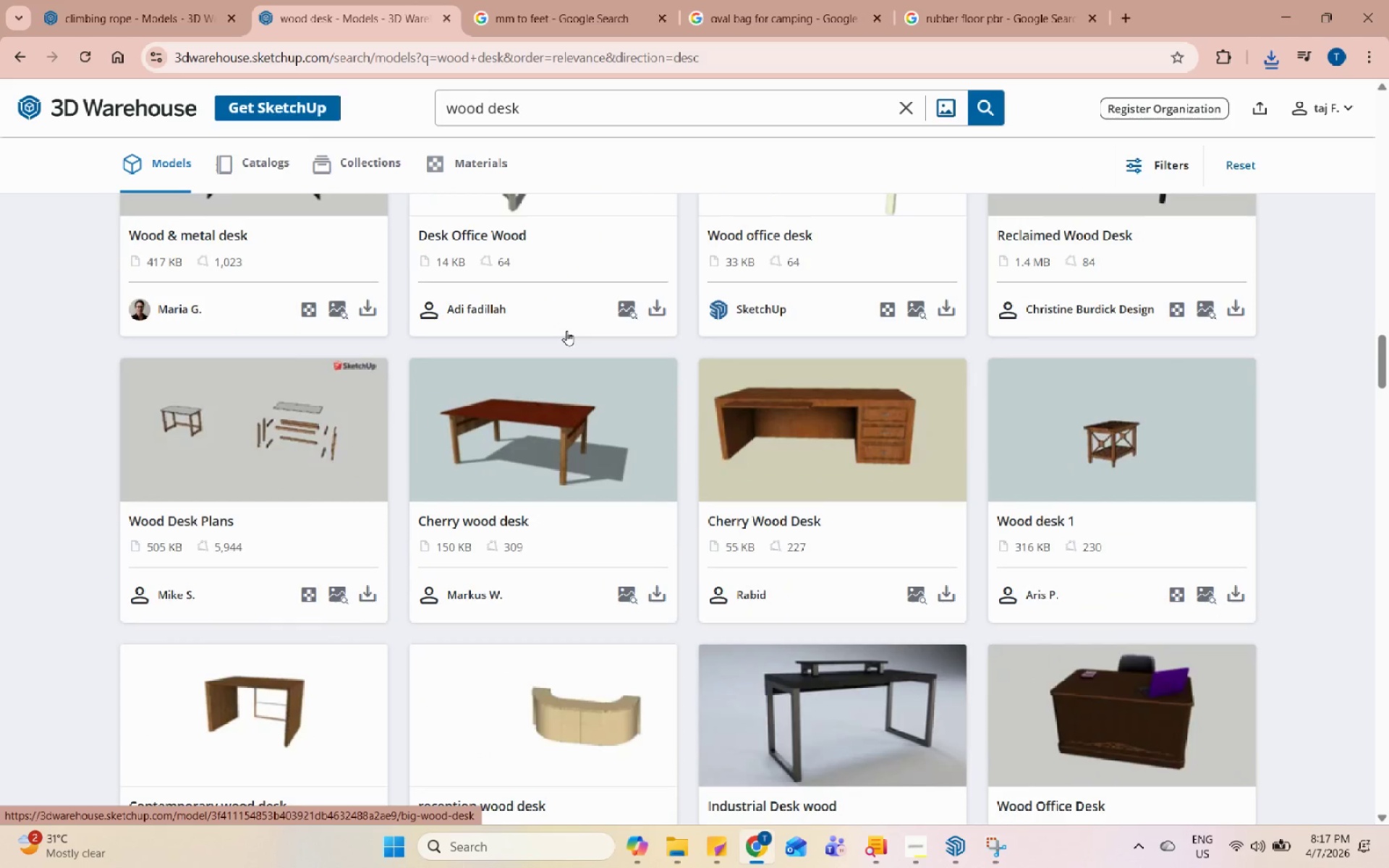 
scroll: coordinate [566, 331], scroll_direction: up, amount: 3.0
 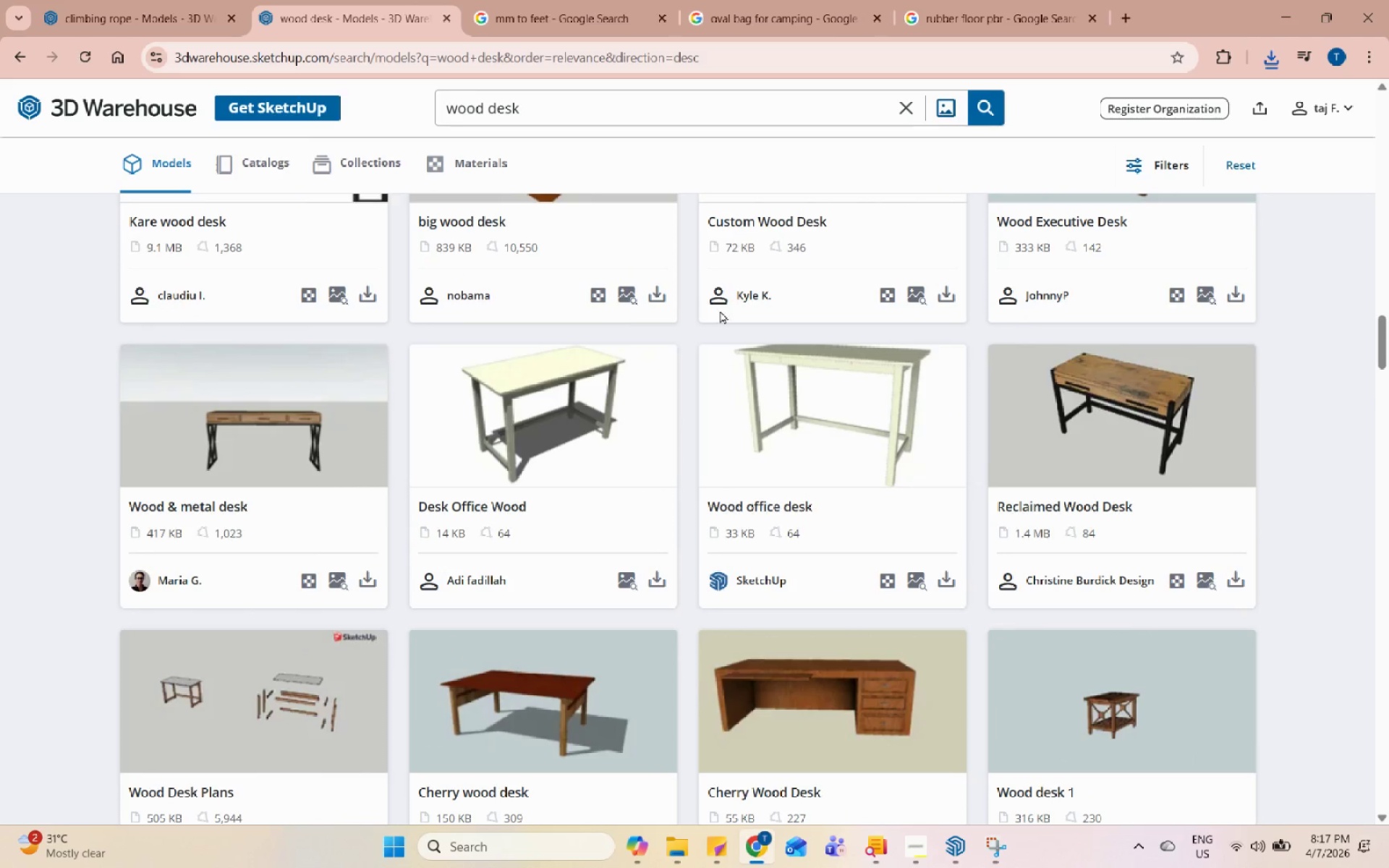 
left_click([1222, 433])
 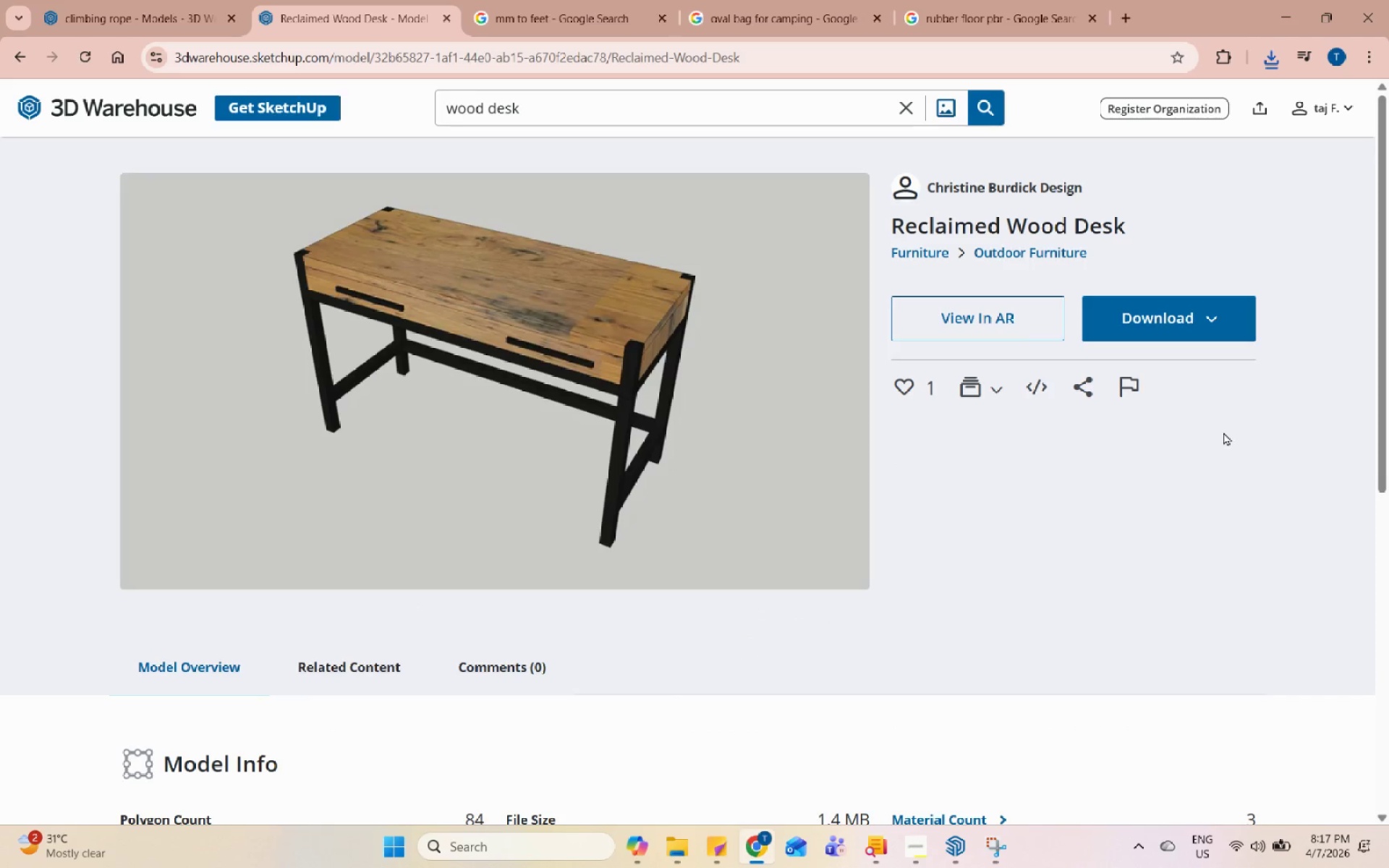 
 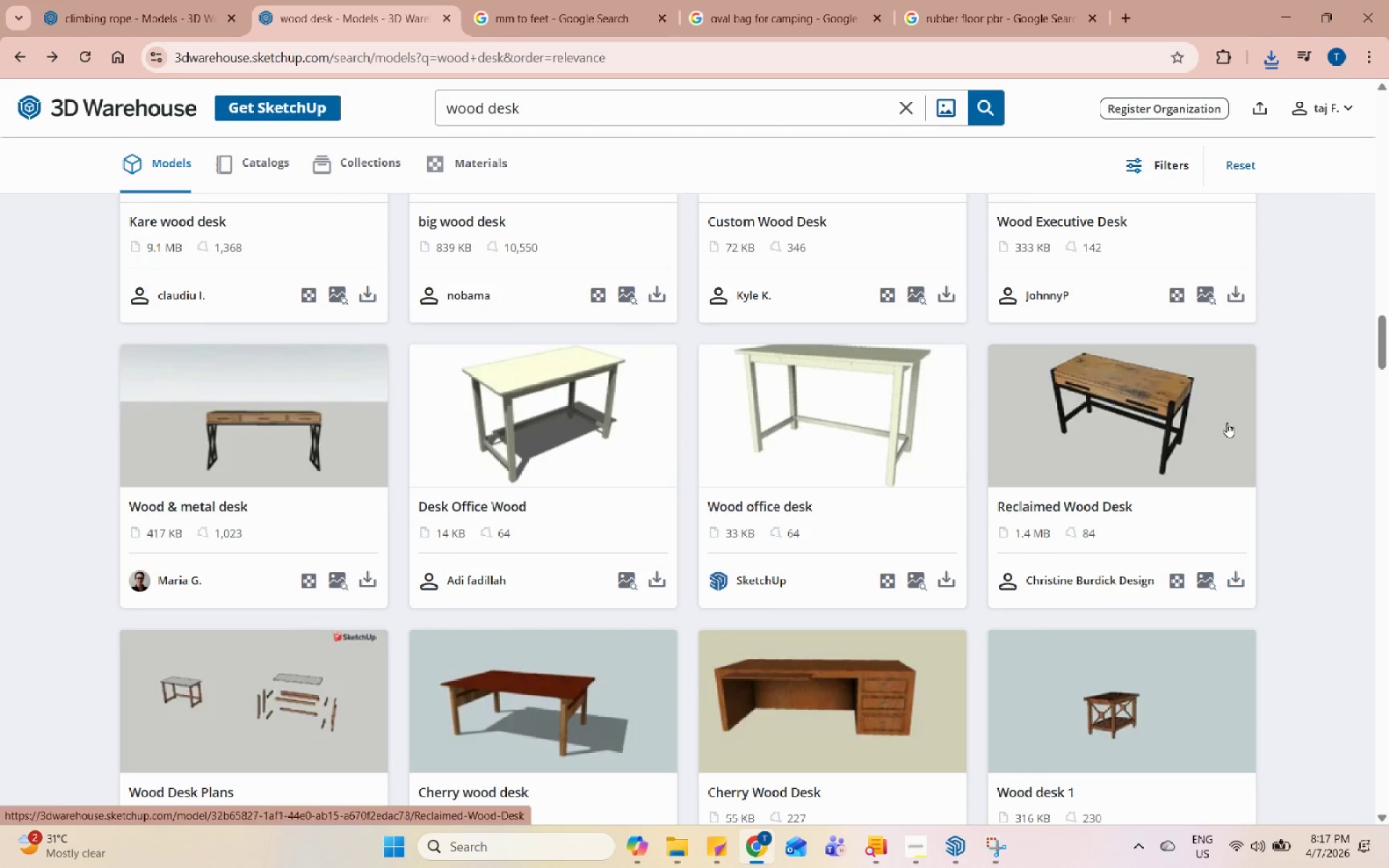 
scroll: coordinate [1228, 419], scroll_direction: down, amount: 21.0
 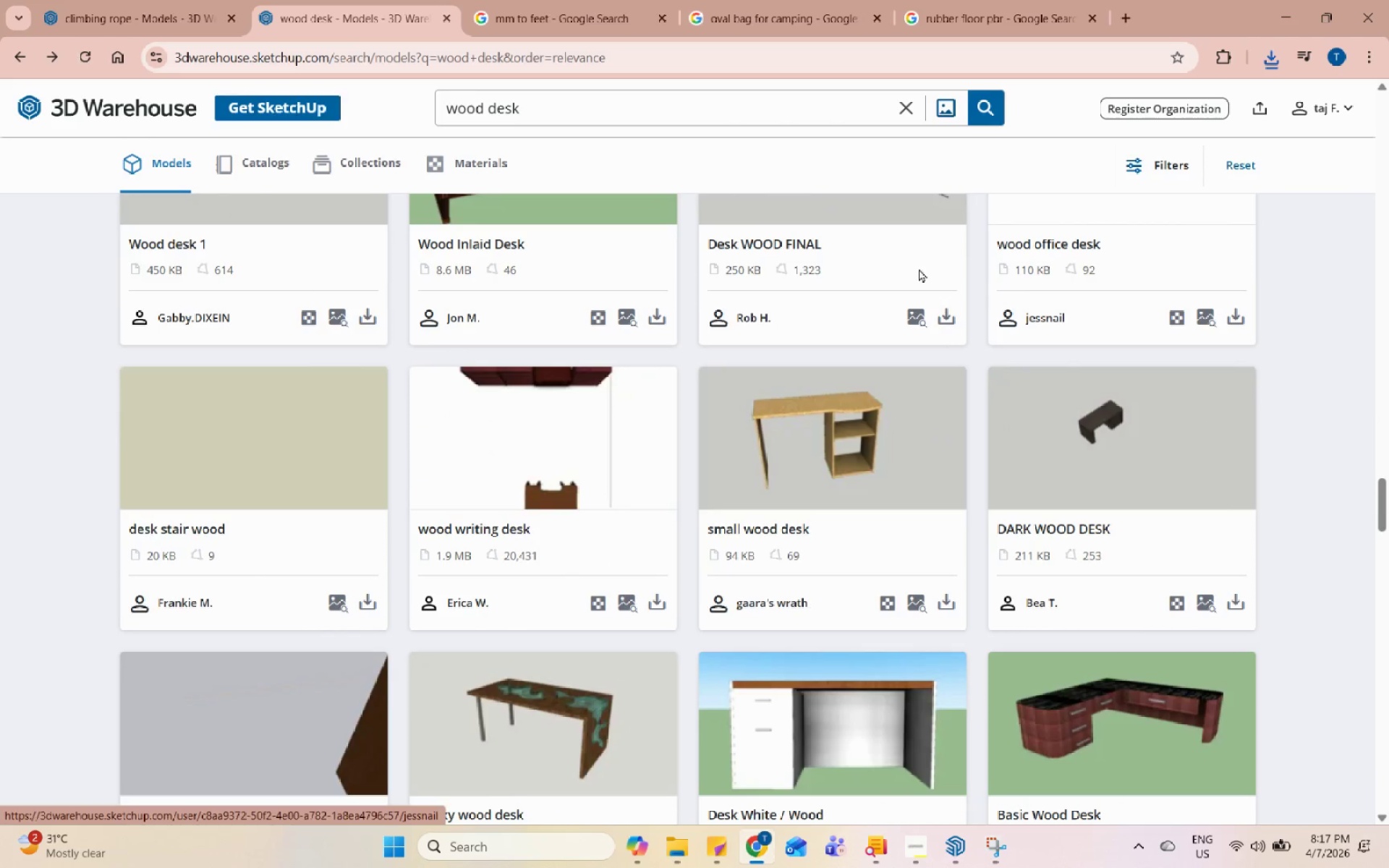 
left_click([647, 91])
 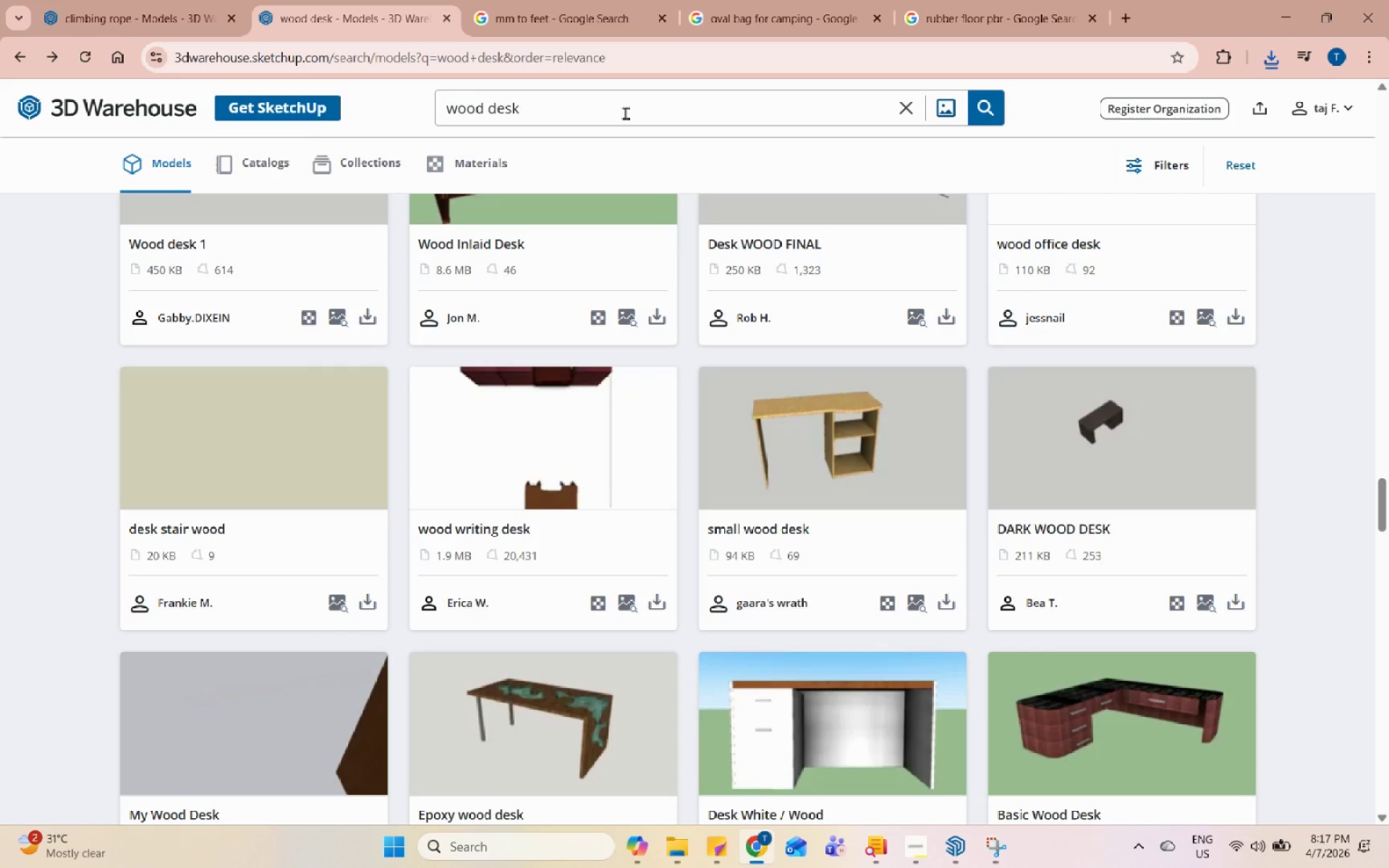 
type( black frame)
 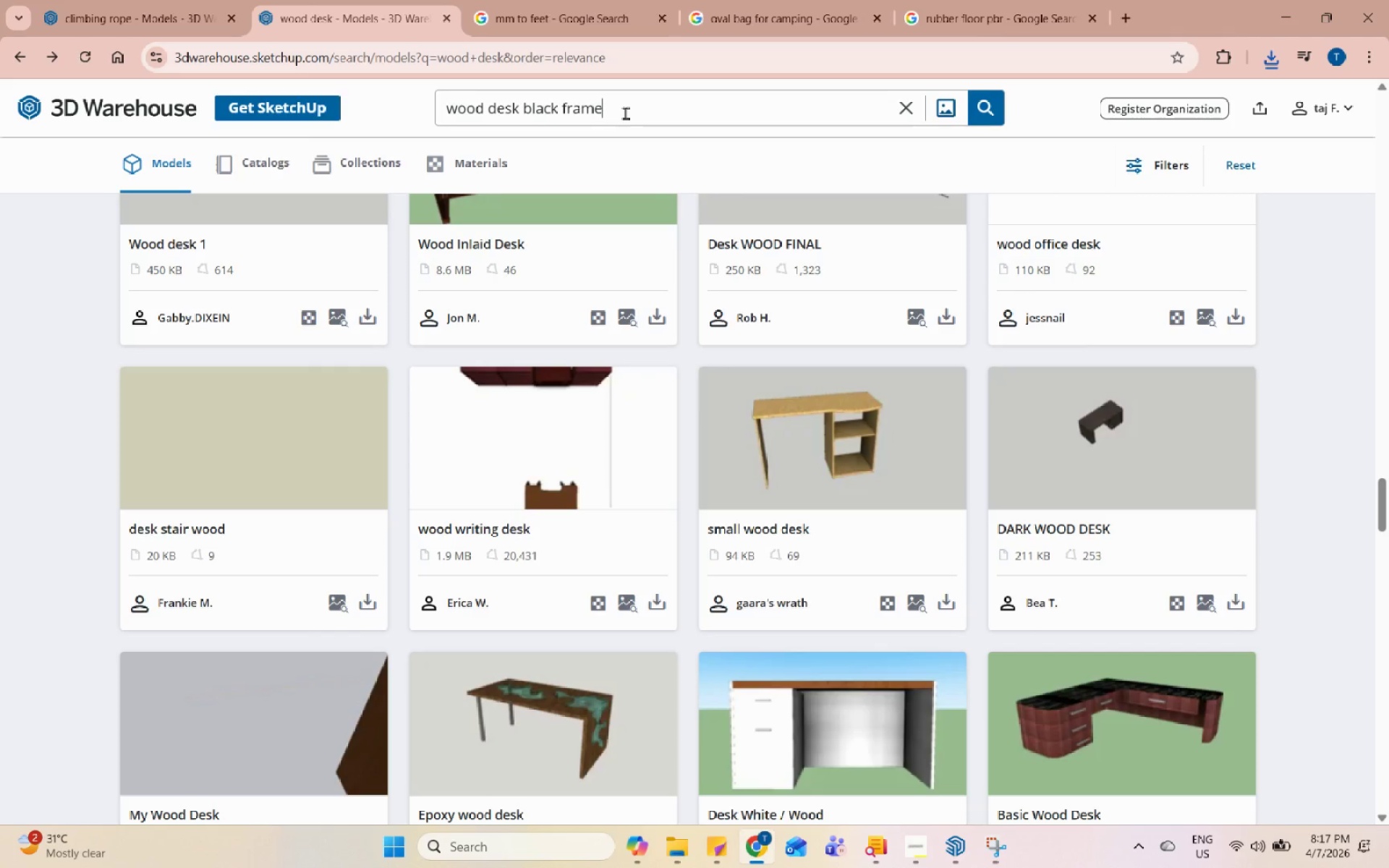 
key(Enter)
 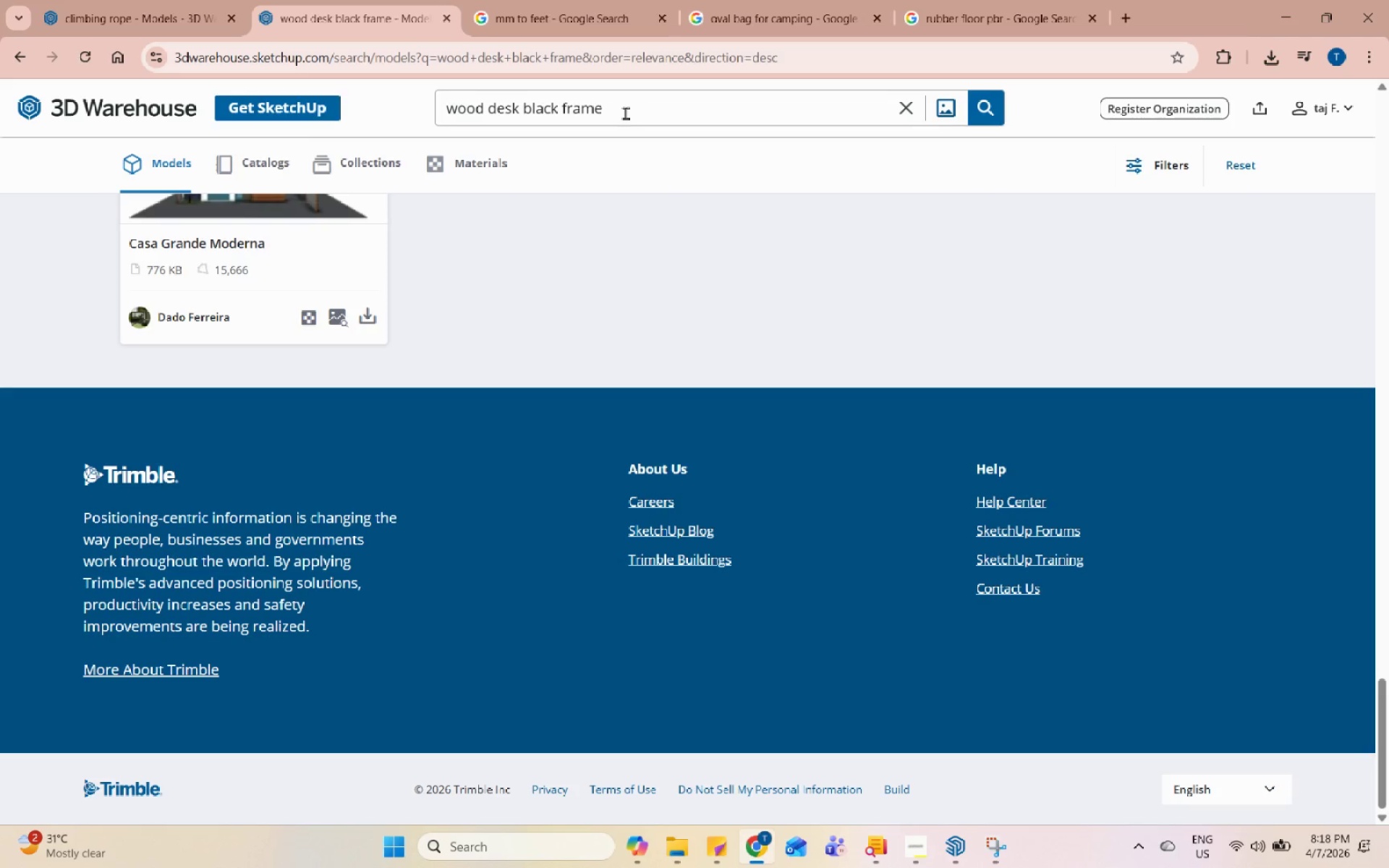 
scroll: coordinate [650, 535], scroll_direction: up, amount: 13.0
 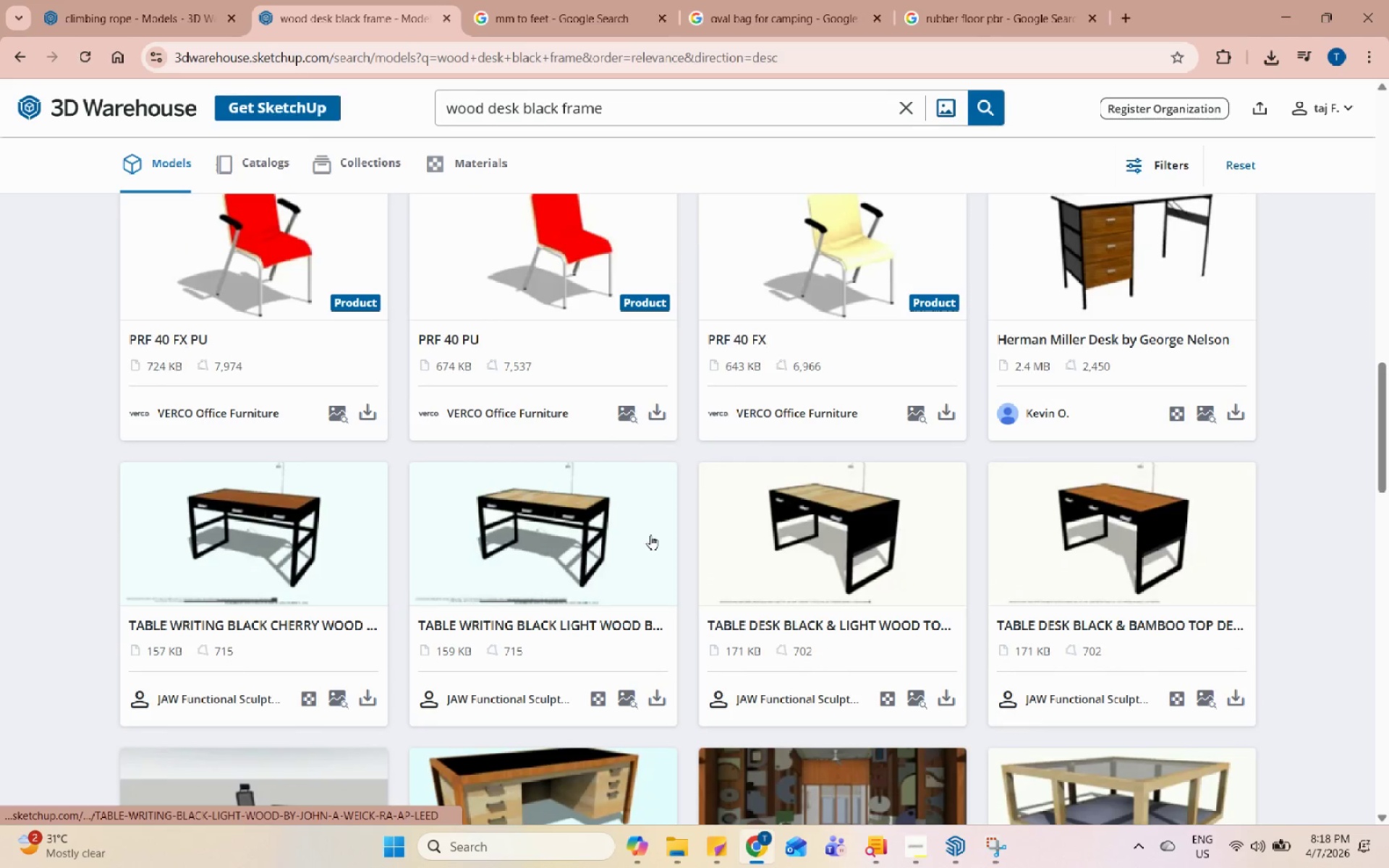 
left_click([831, 555])
 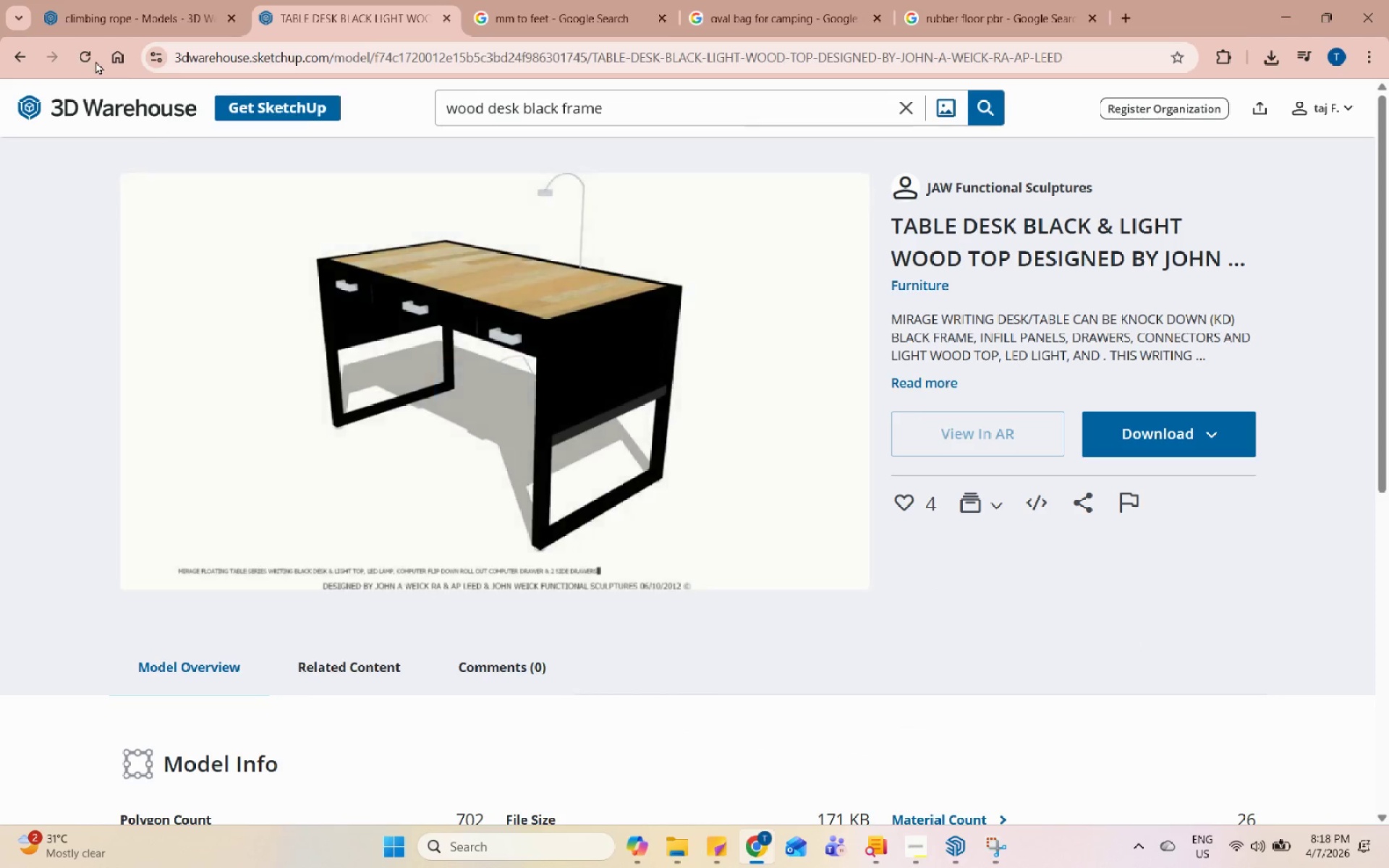 
left_click([21, 59])
 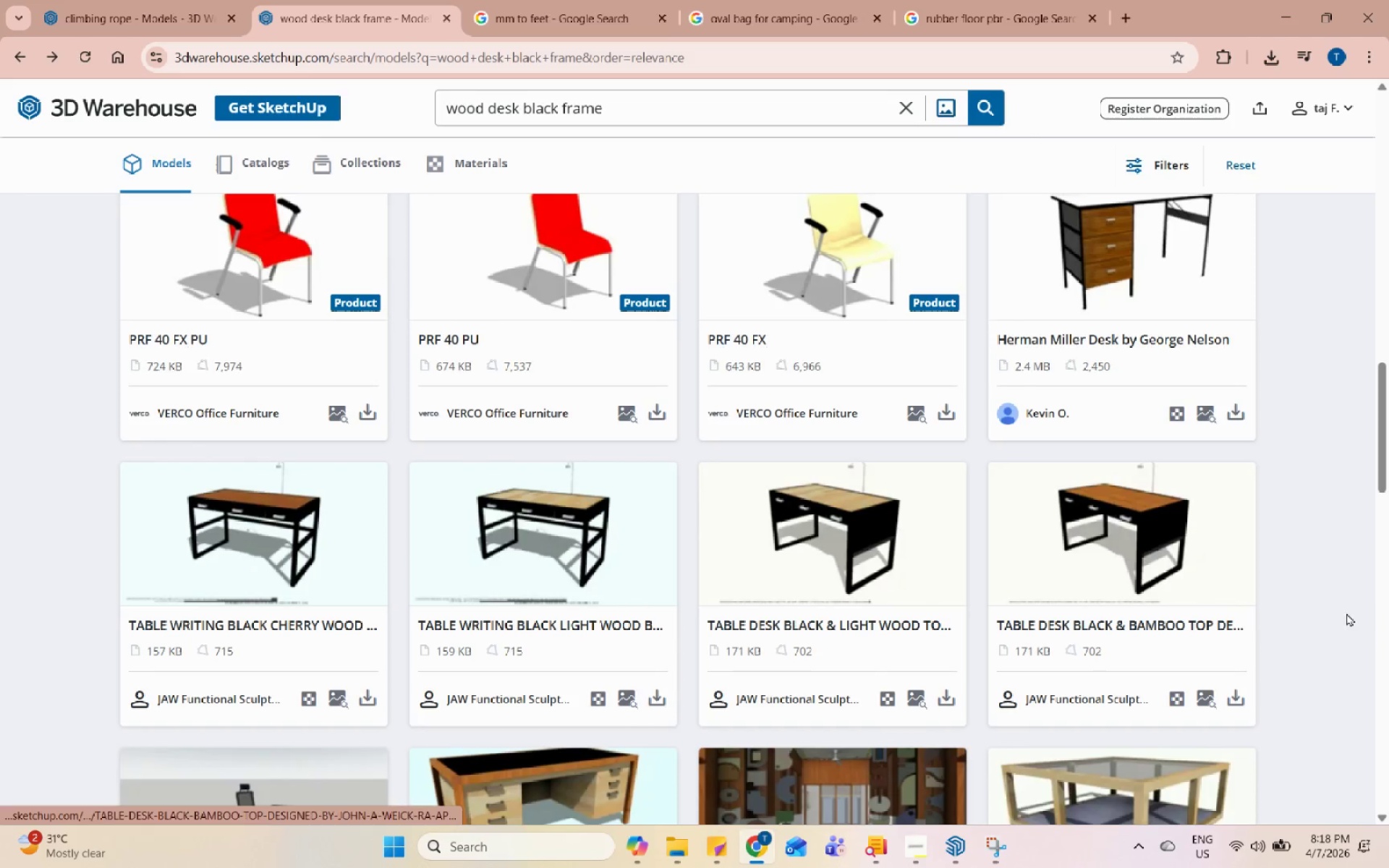 
scroll: coordinate [517, 659], scroll_direction: up, amount: 24.0
 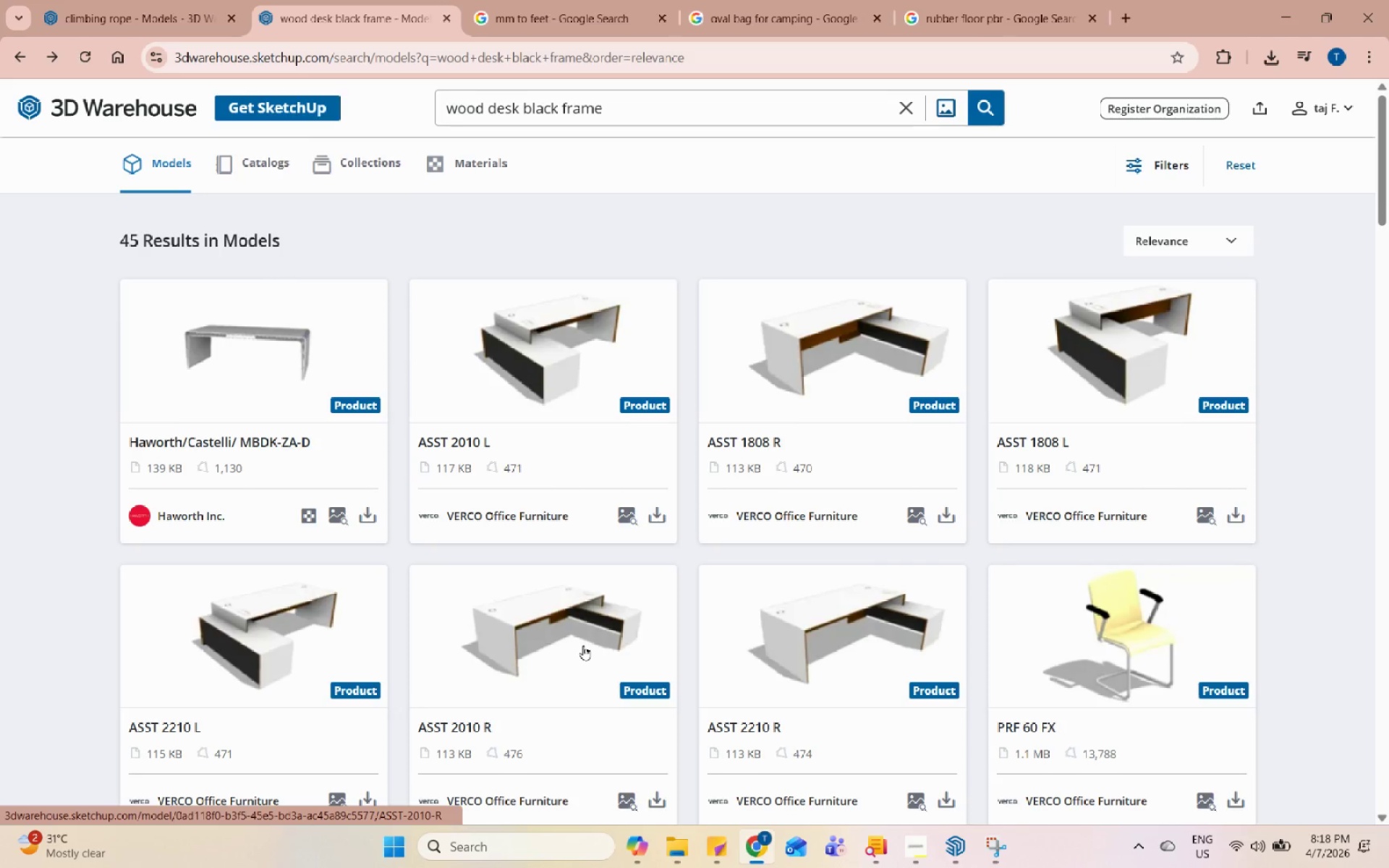 
scroll: coordinate [583, 645], scroll_direction: down, amount: 20.0
 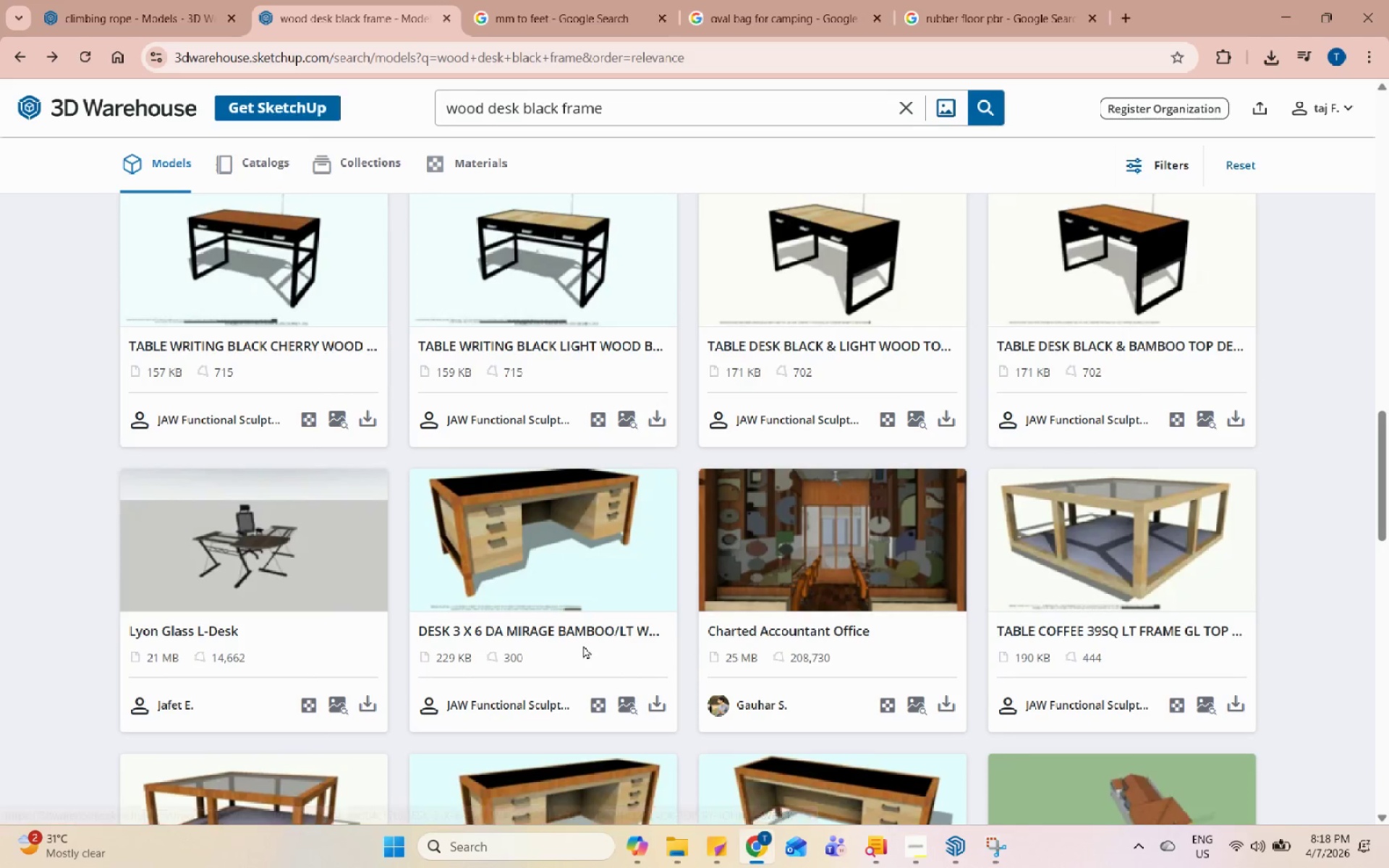 
scroll: coordinate [583, 645], scroll_direction: up, amount: 1.0
 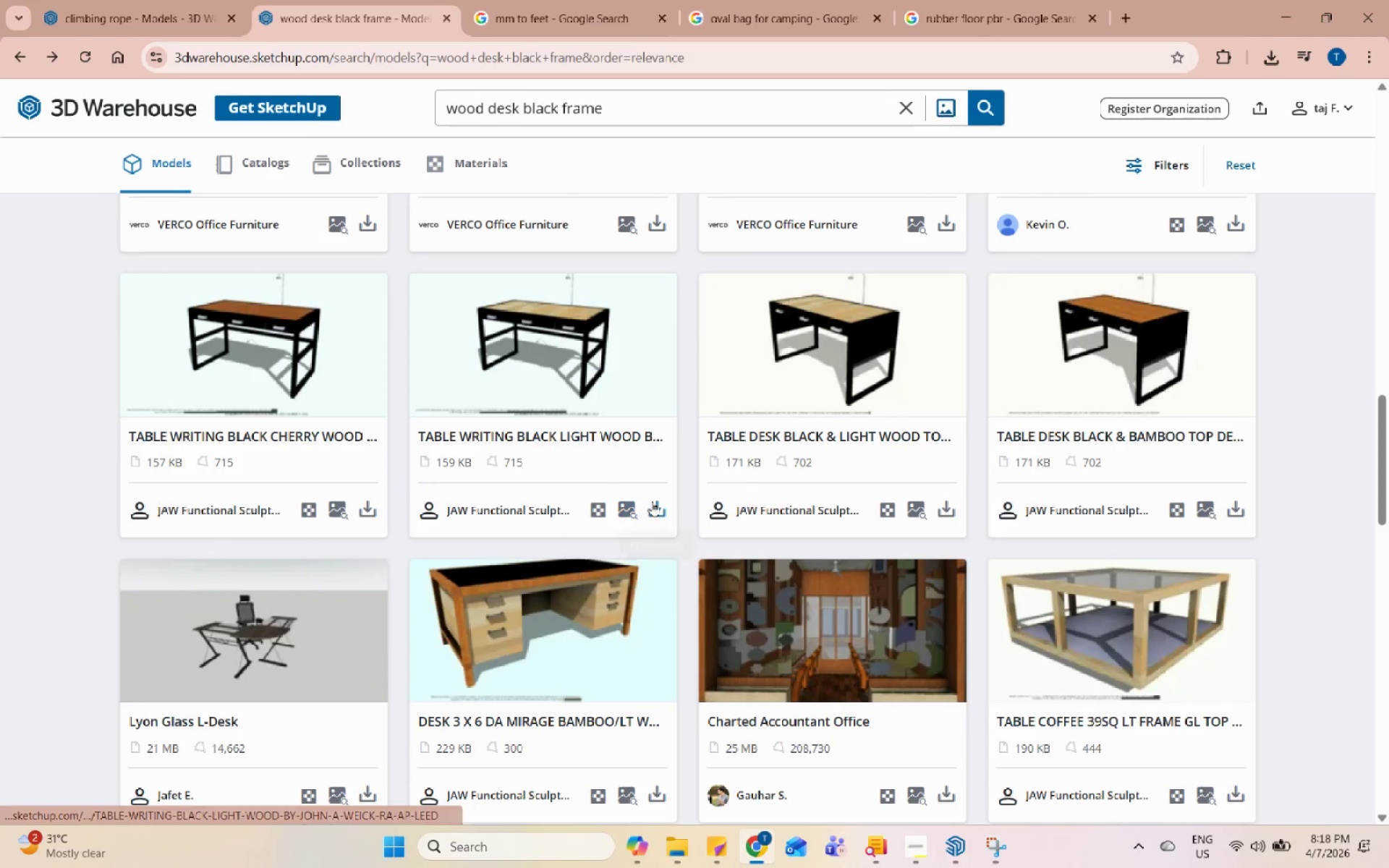 
left_click([662, 509])
 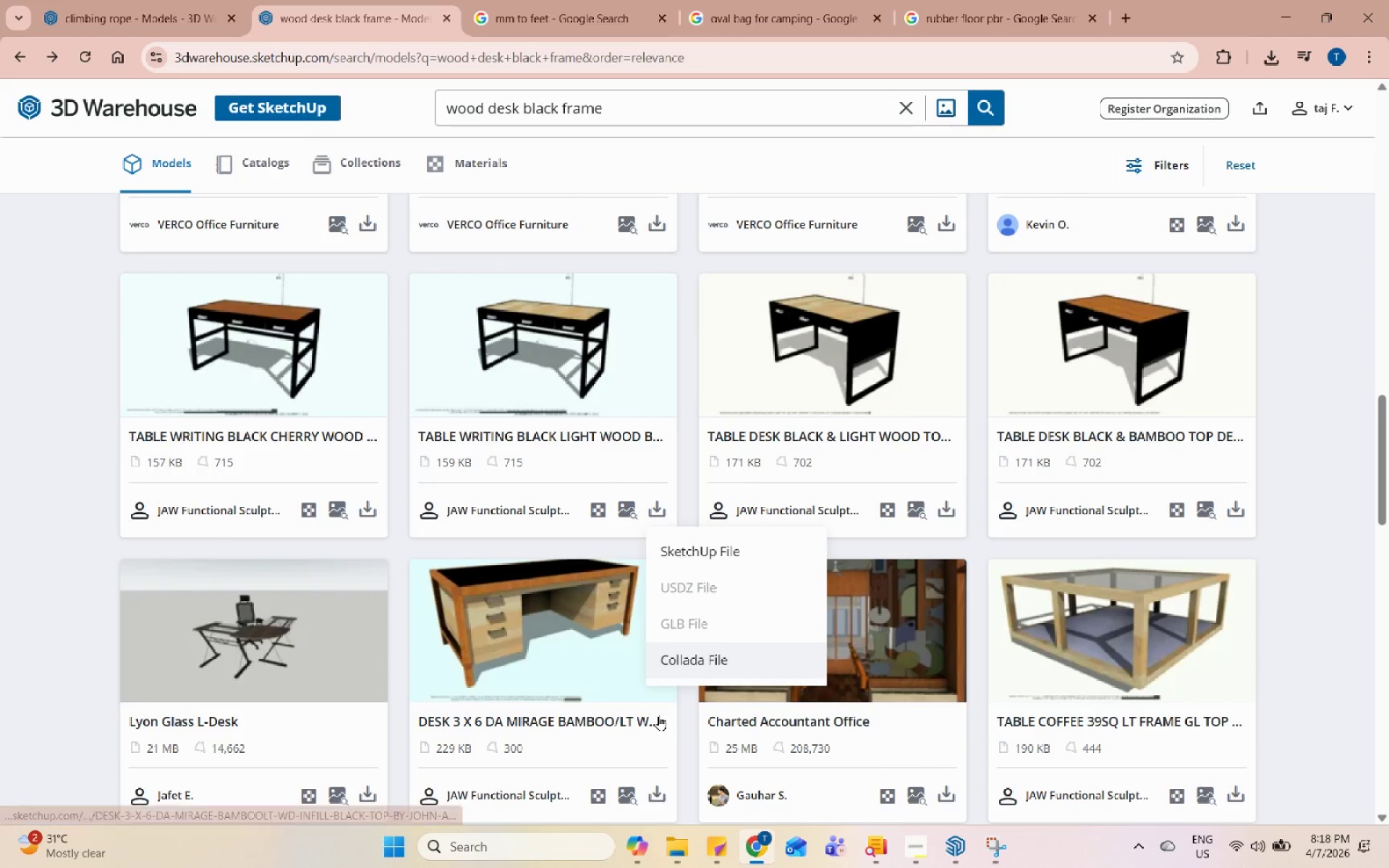 
scroll: coordinate [658, 715], scroll_direction: down, amount: 8.0
 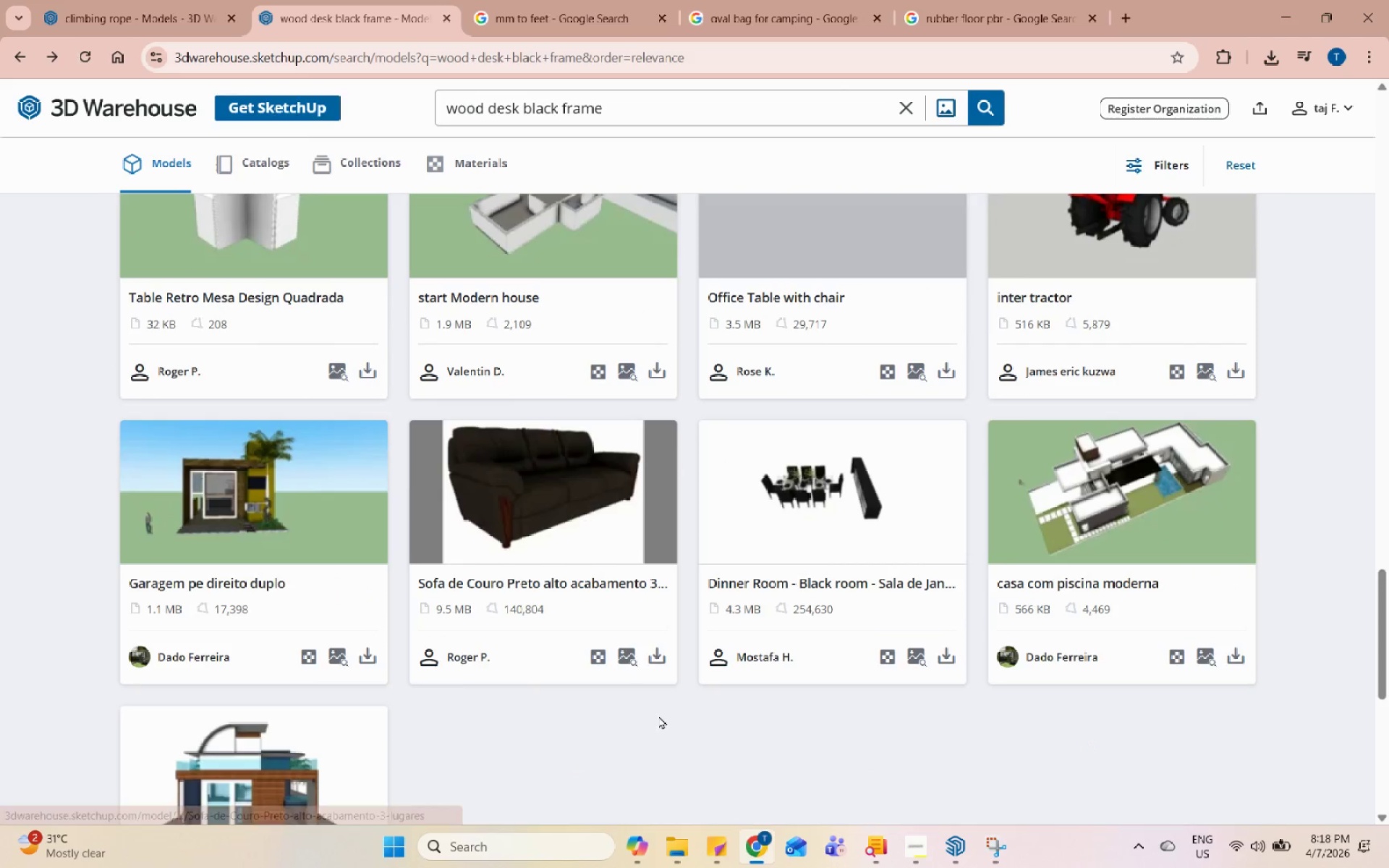 
scroll: coordinate [659, 715], scroll_direction: up, amount: 30.0
 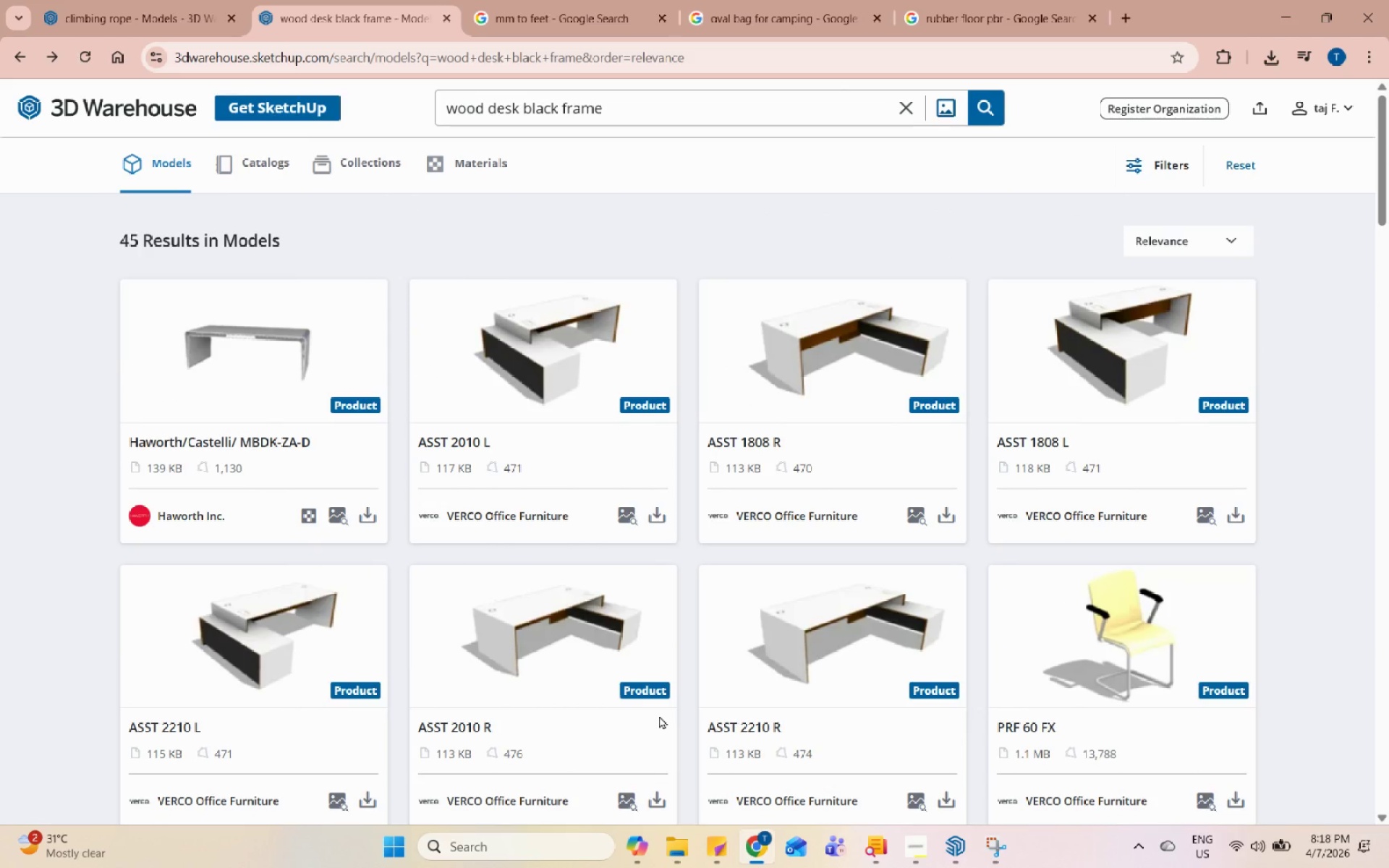 
scroll: coordinate [659, 715], scroll_direction: down, amount: 2.0
 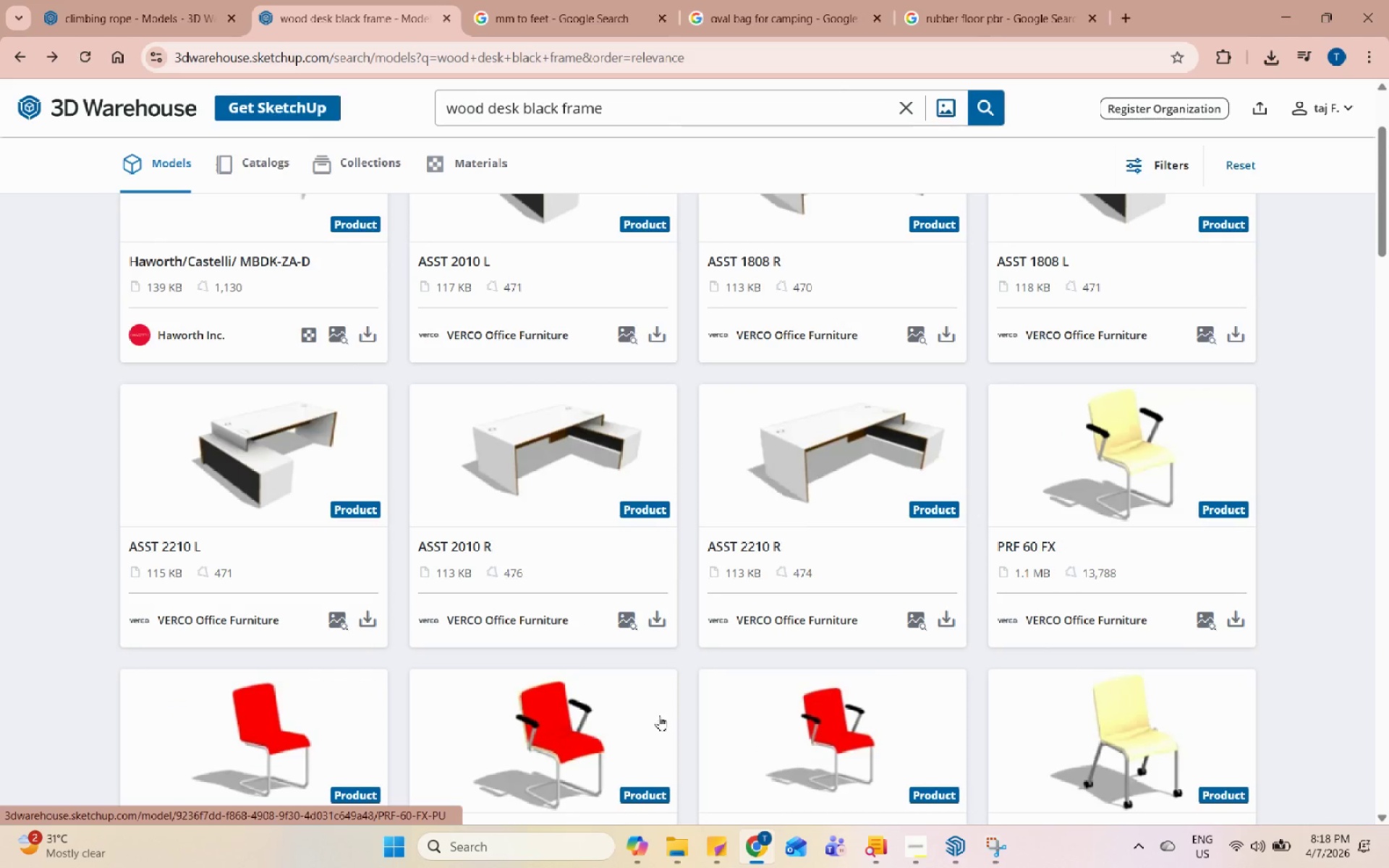 
scroll: coordinate [659, 715], scroll_direction: up, amount: 3.0
 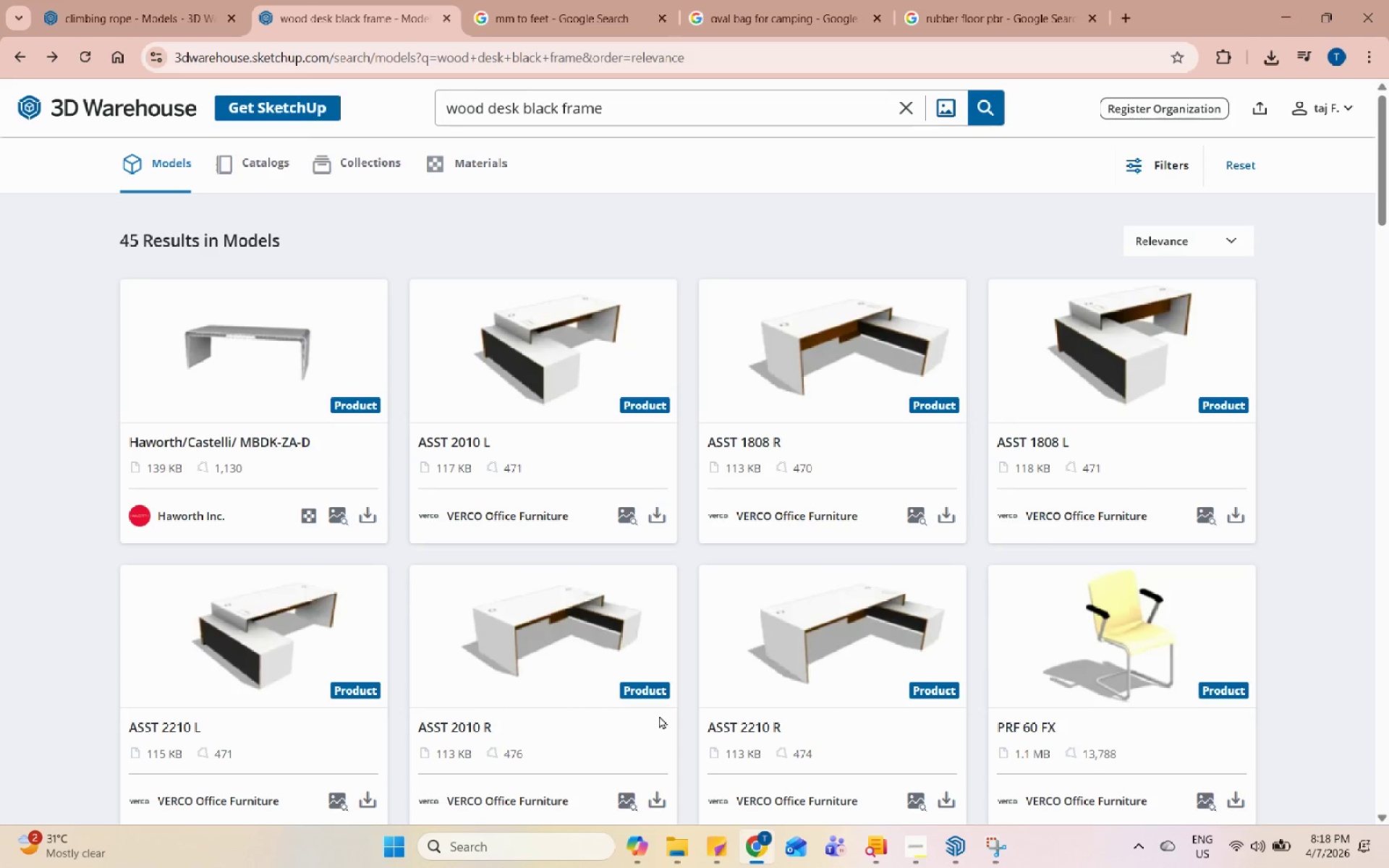 
scroll: coordinate [392, 422], scroll_direction: down, amount: 9.0
 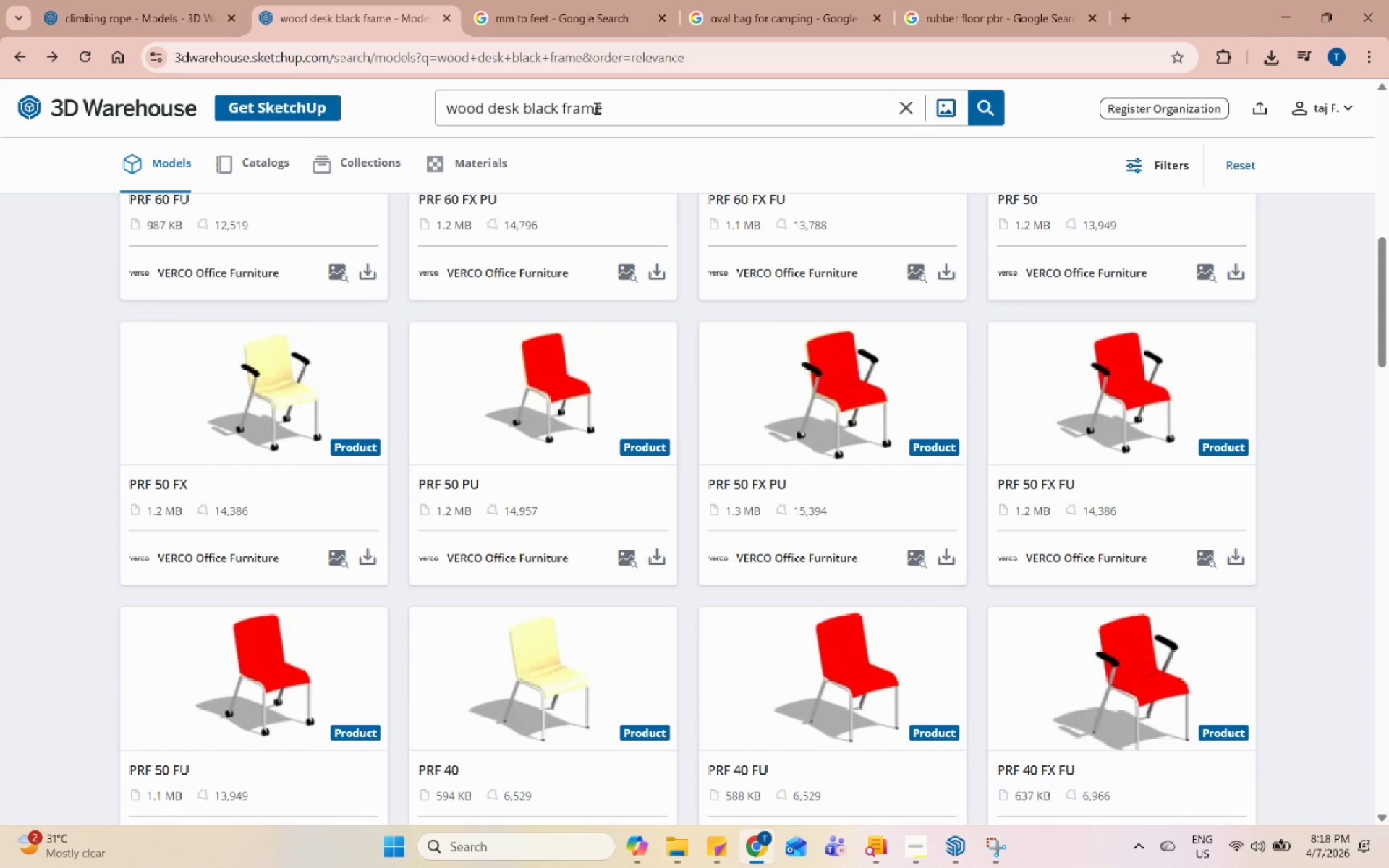 
left_click_drag(start_coordinate=[608, 108], to_coordinate=[521, 108])
 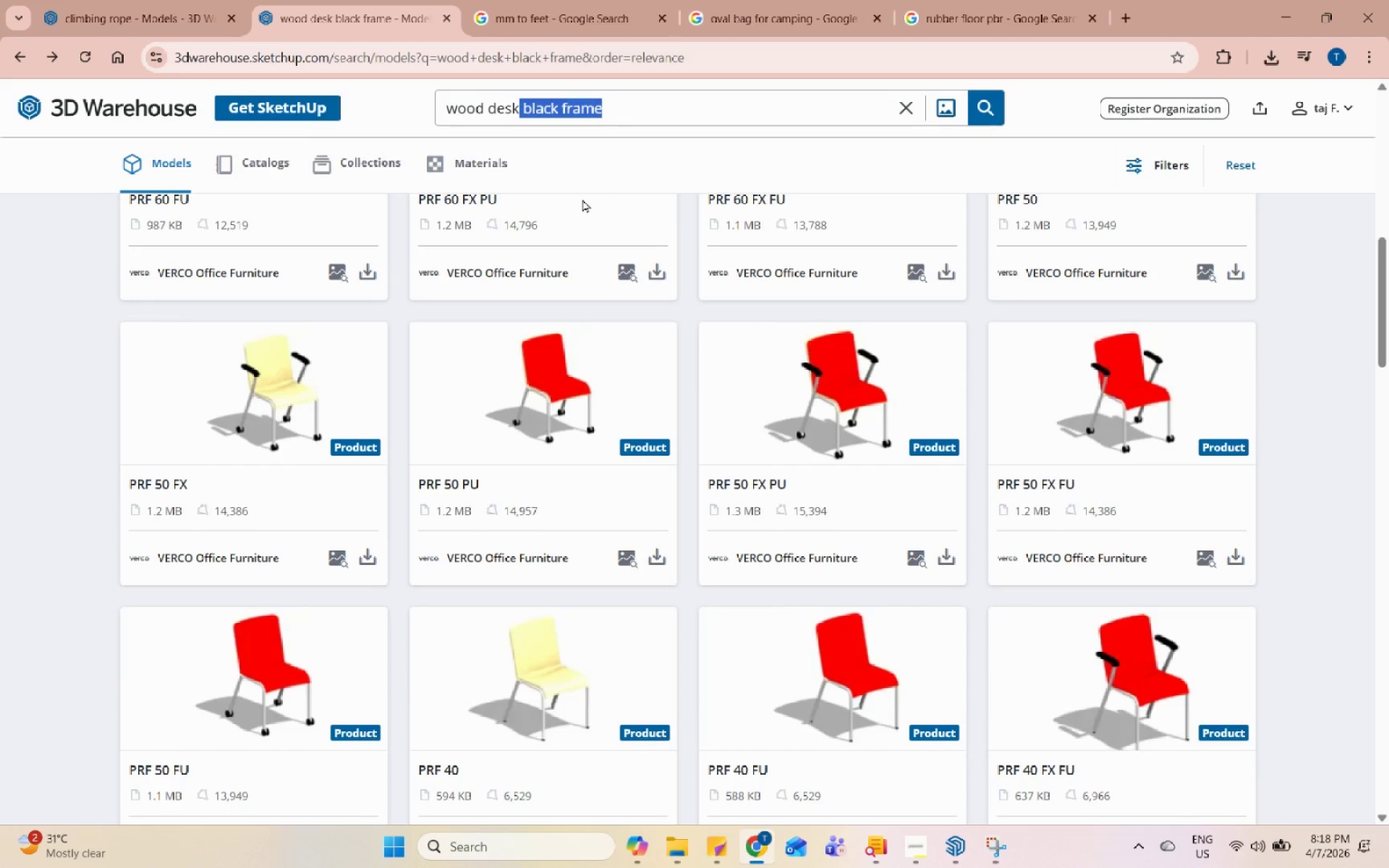 
key(Backspace)
 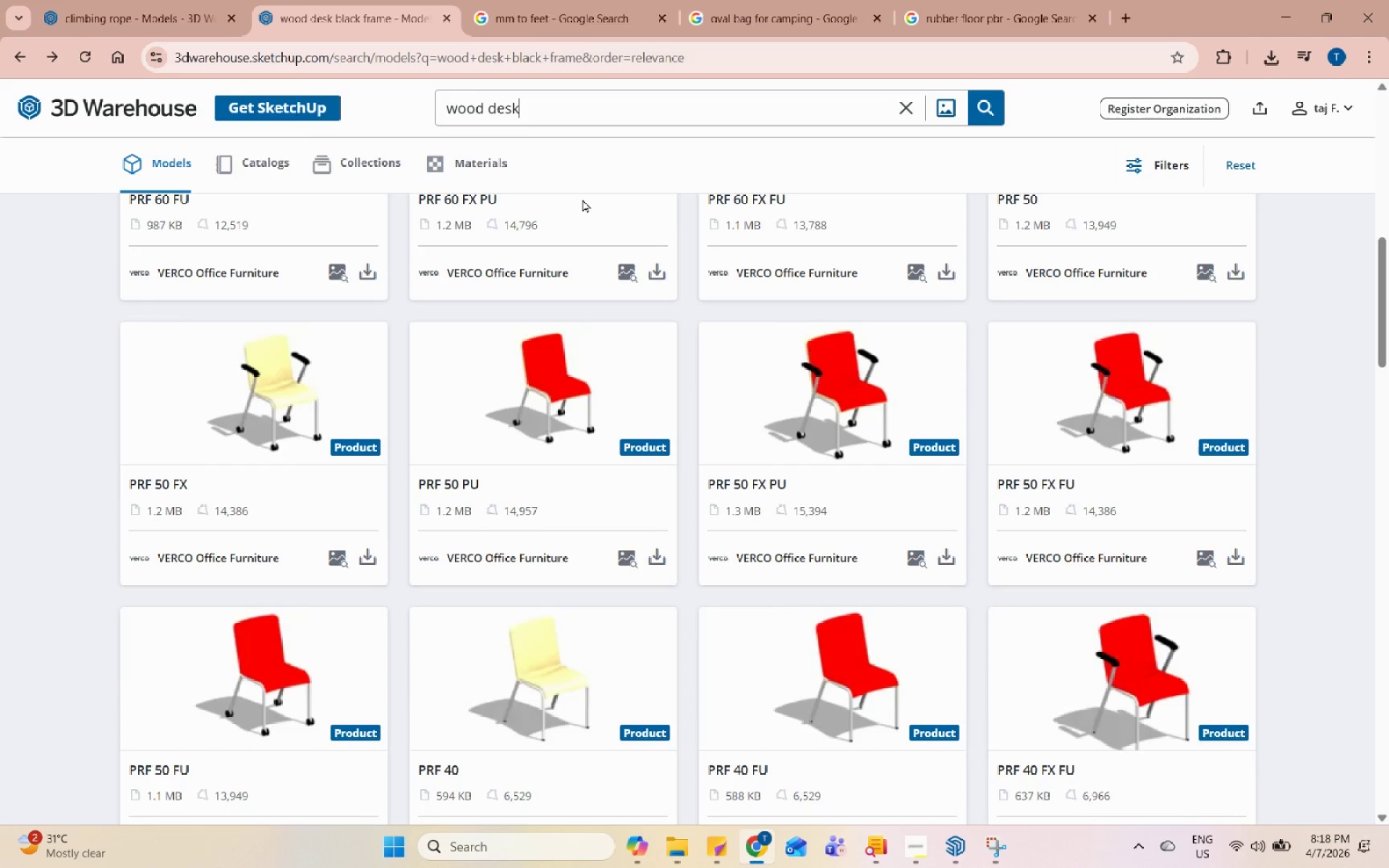 
key(Enter)
 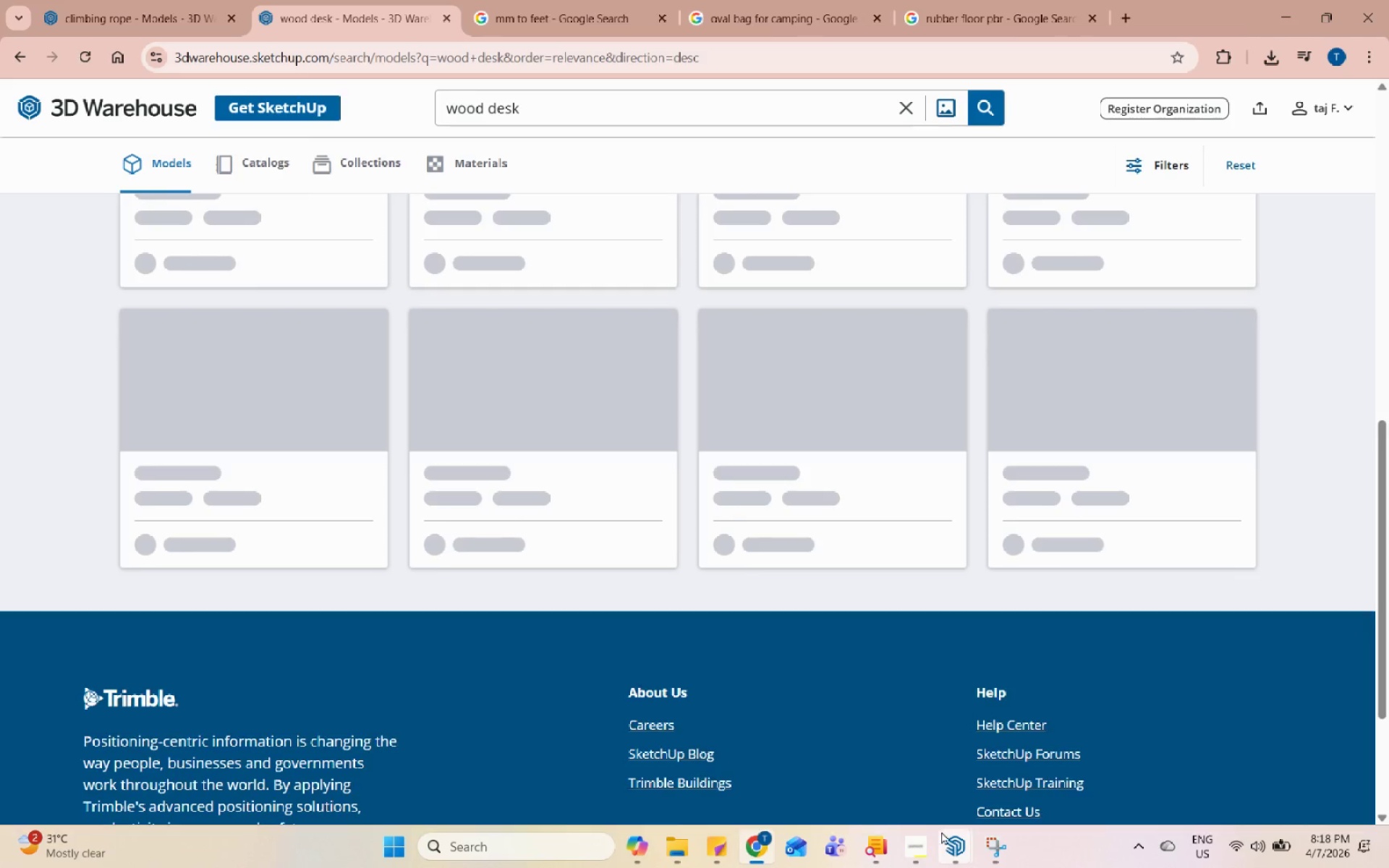 
left_click([924, 841])